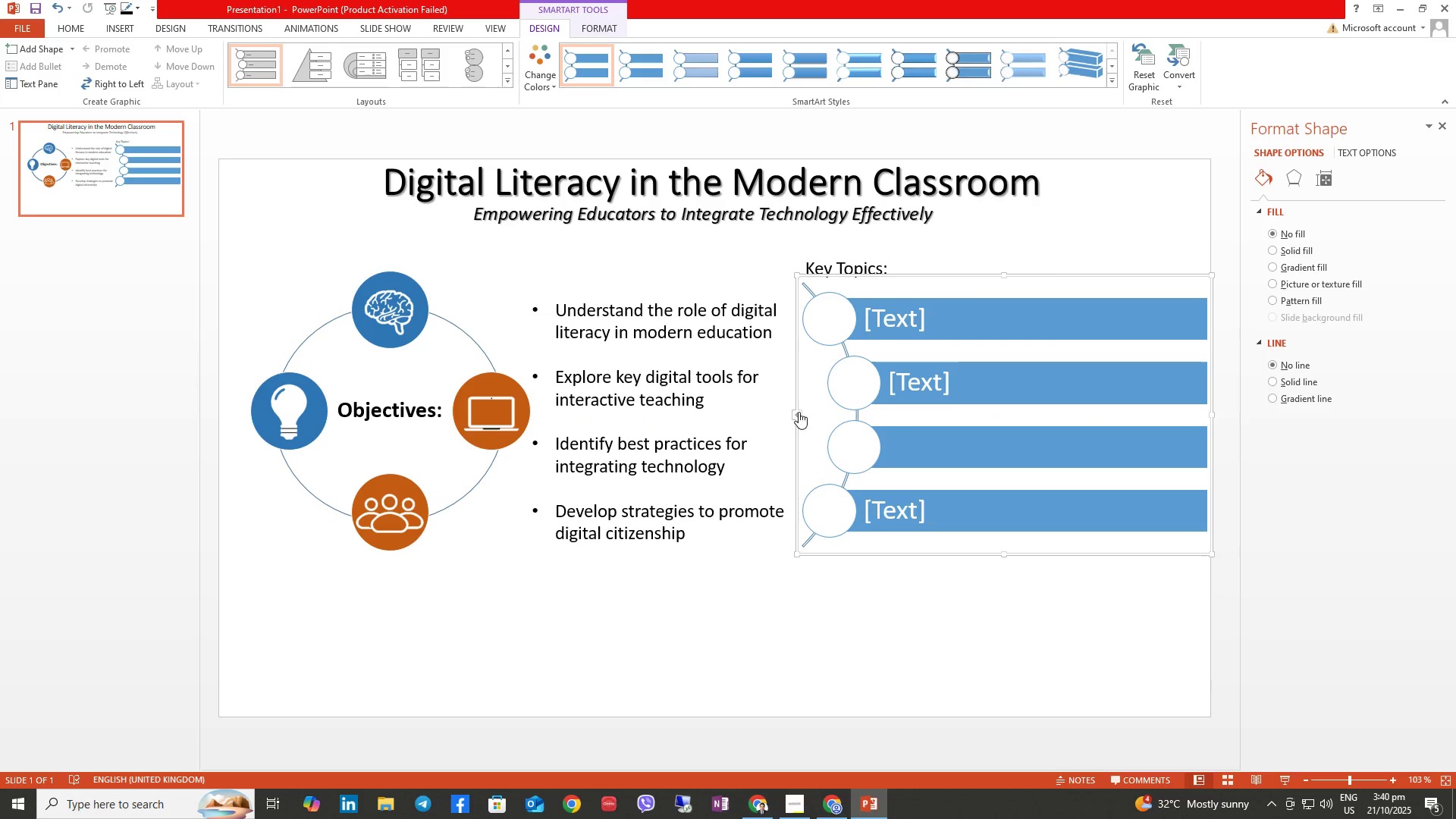 
left_click_drag(start_coordinate=[795, 399], to_coordinate=[790, 397])
 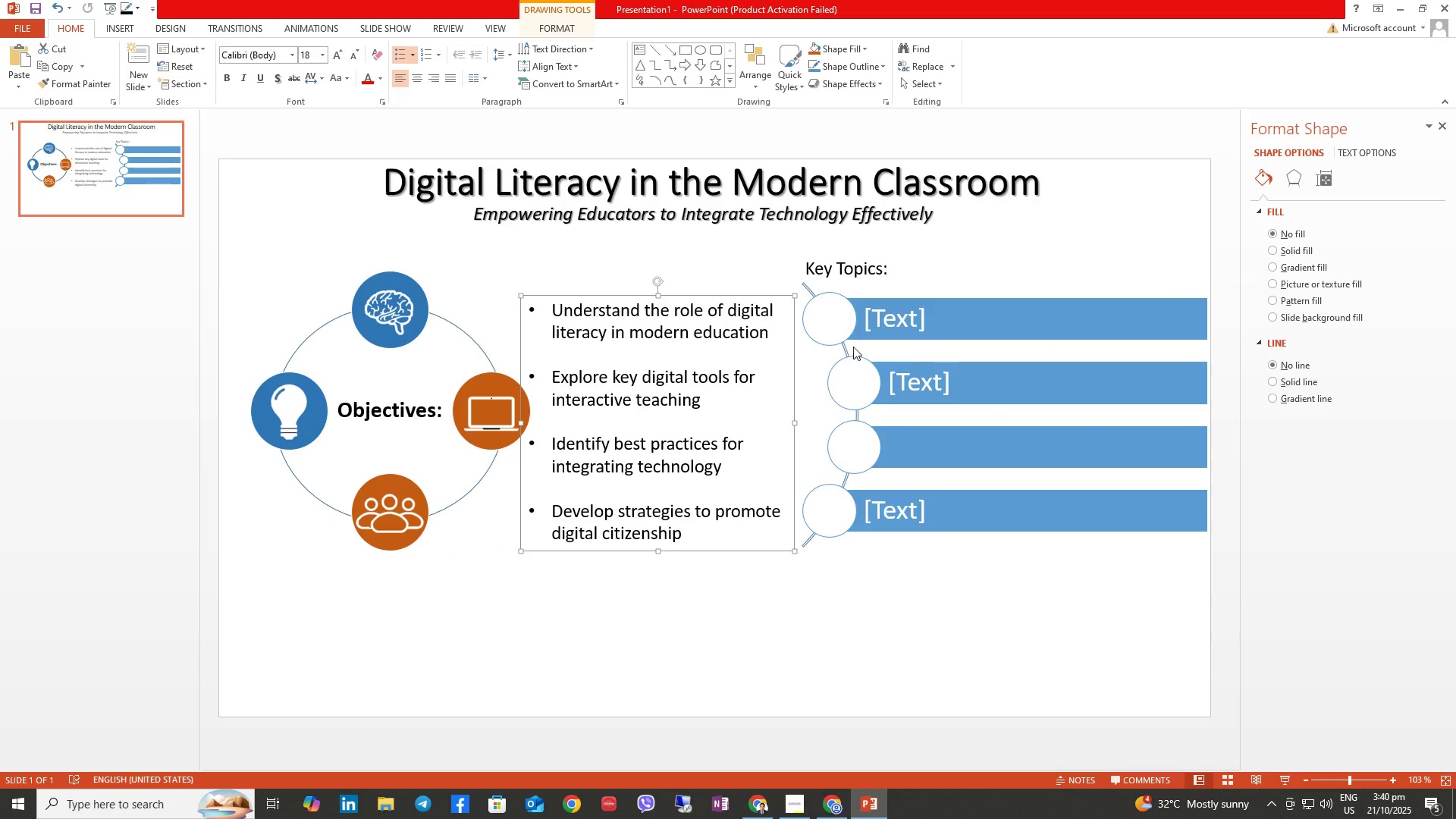 
left_click([854, 347])
 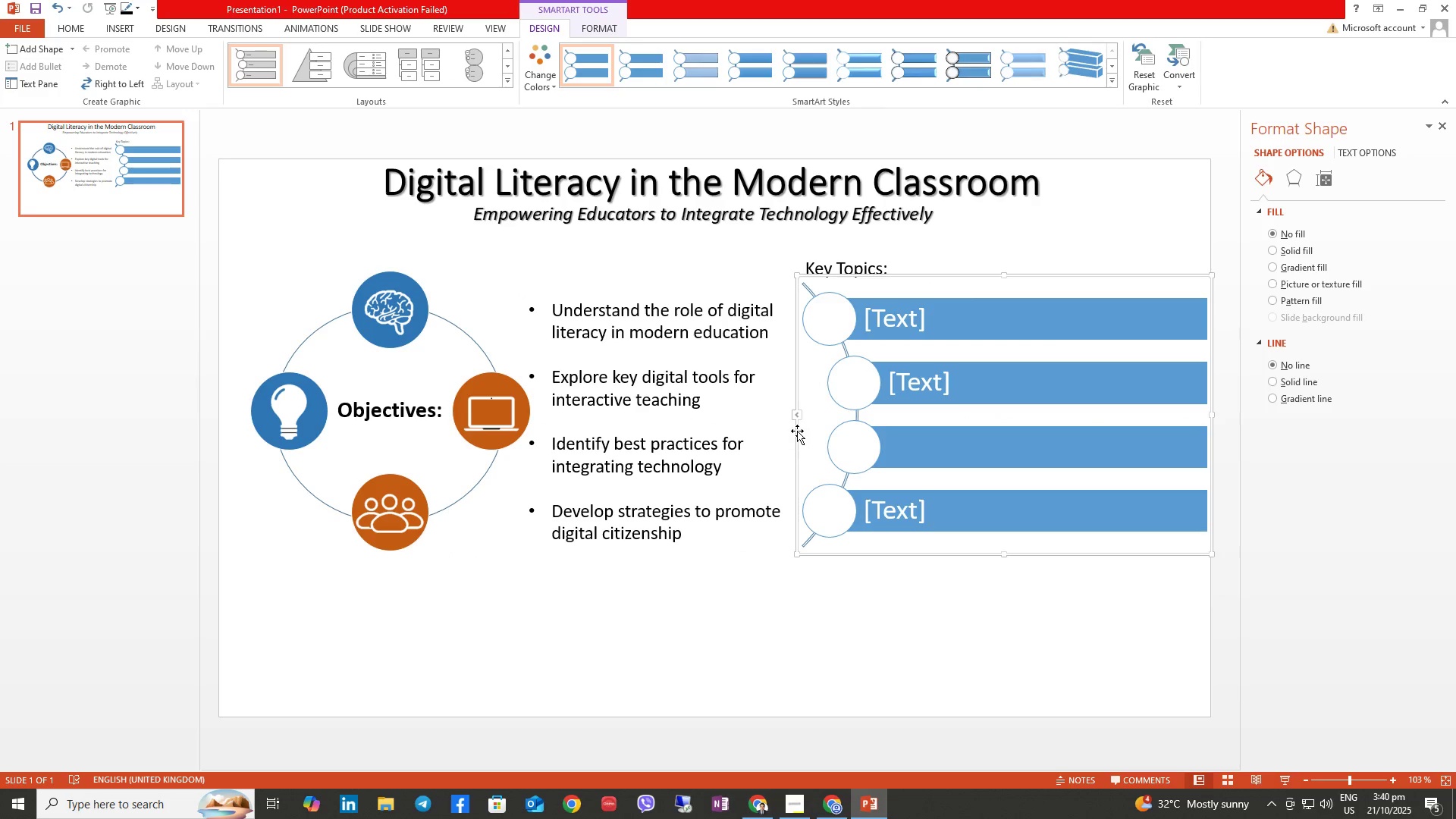 
left_click_drag(start_coordinate=[797, 416], to_coordinate=[789, 416])
 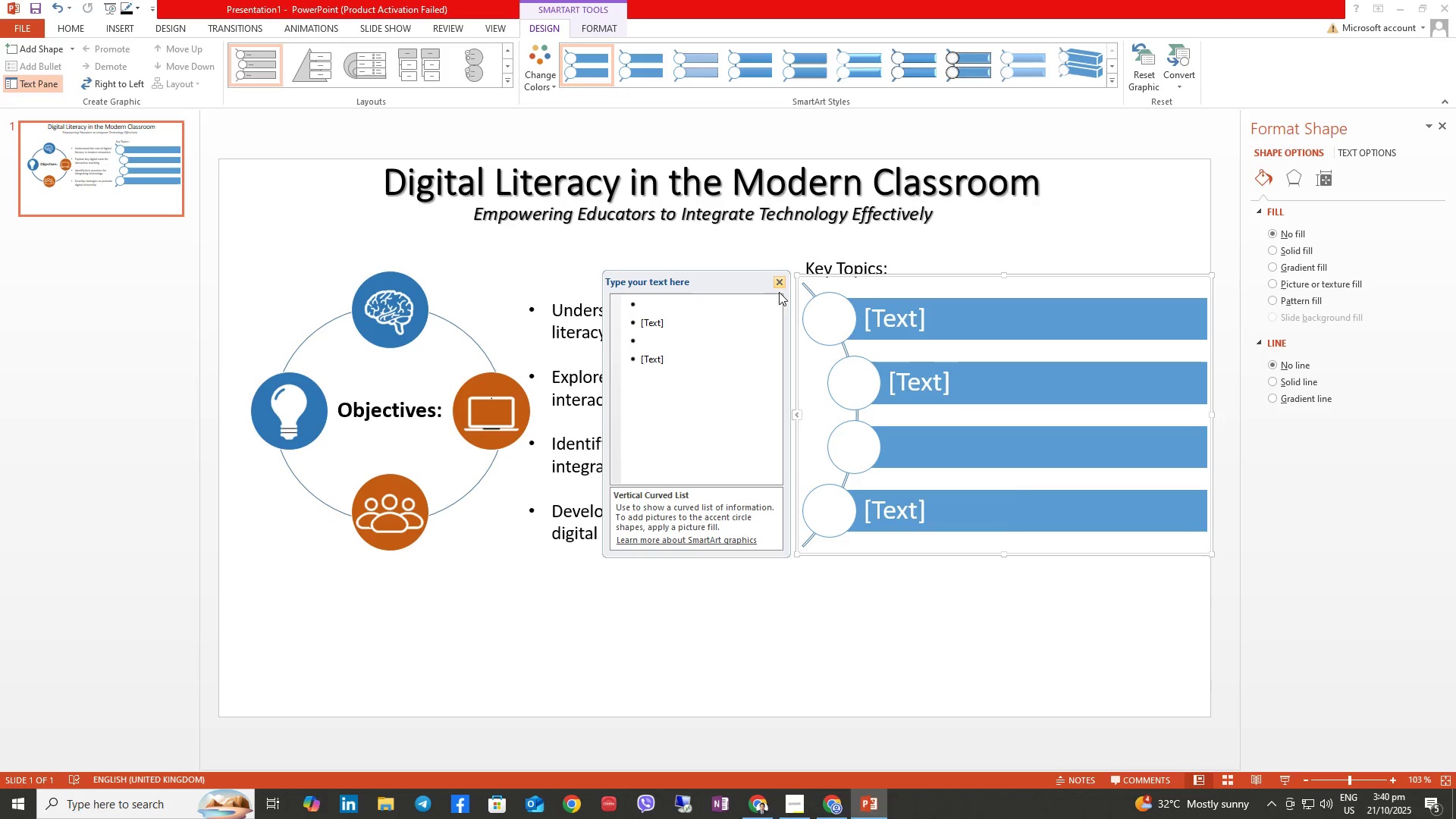 
left_click([777, 289])
 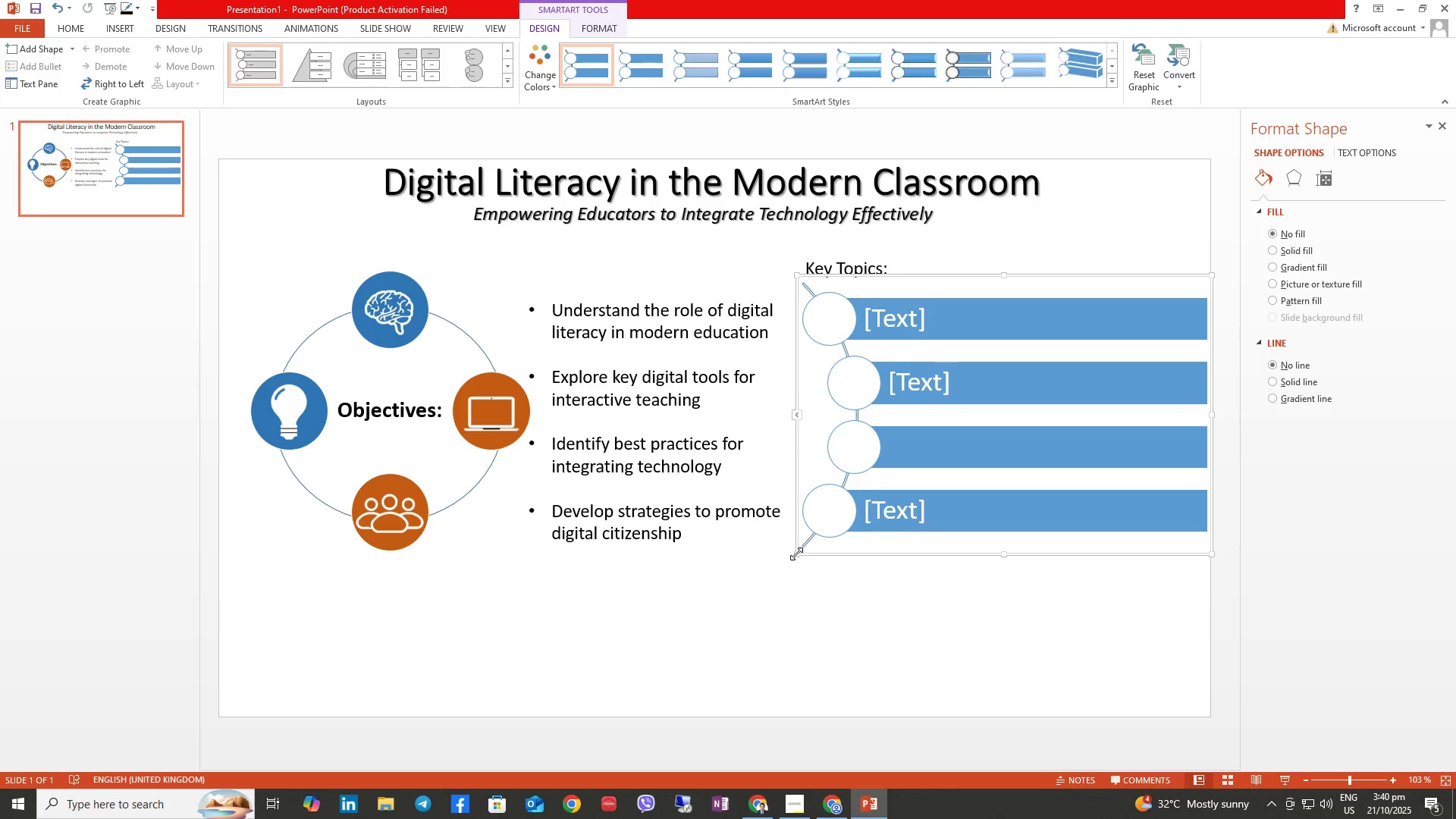 
left_click_drag(start_coordinate=[796, 554], to_coordinate=[787, 552])
 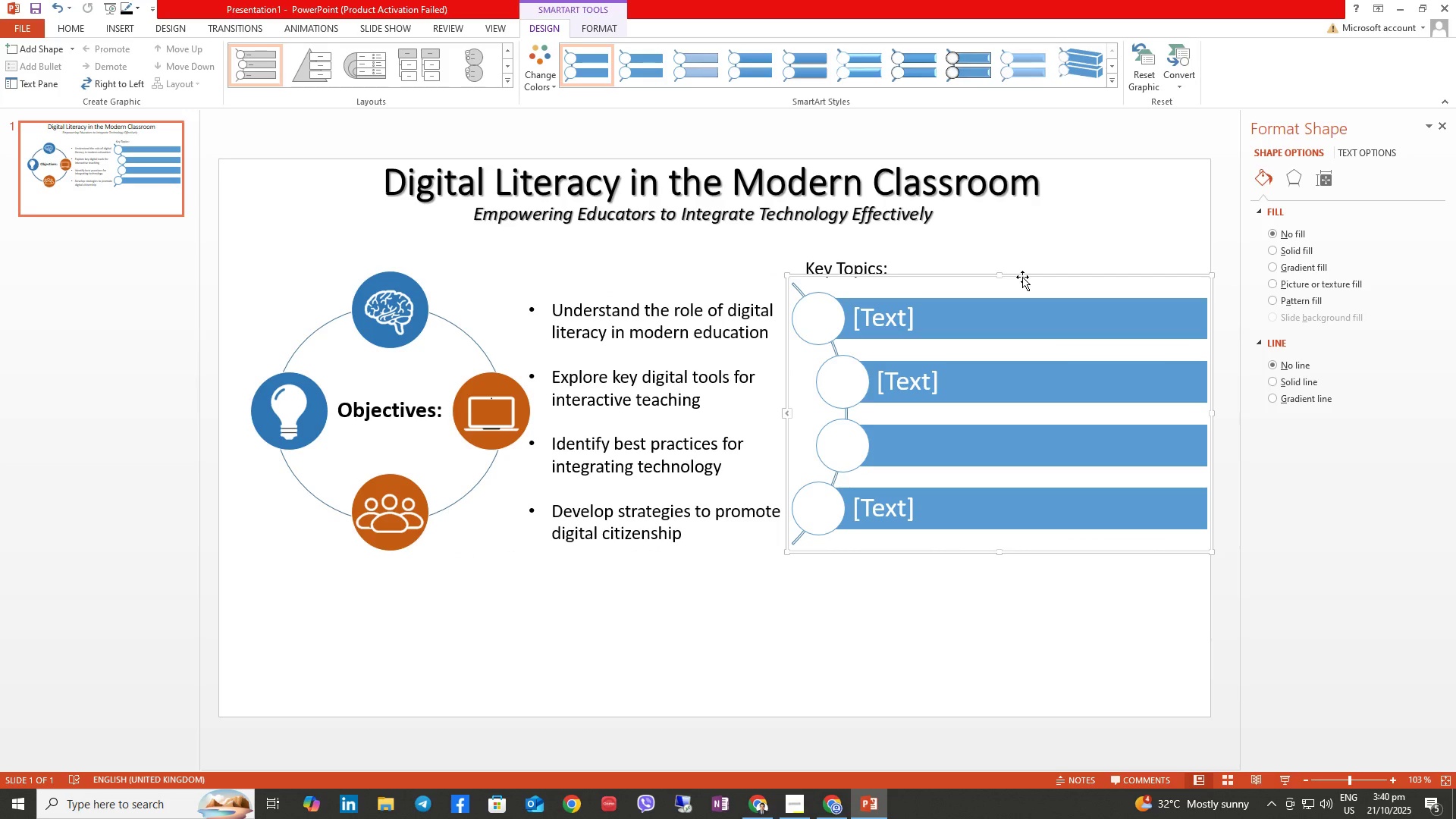 
left_click([1022, 277])
 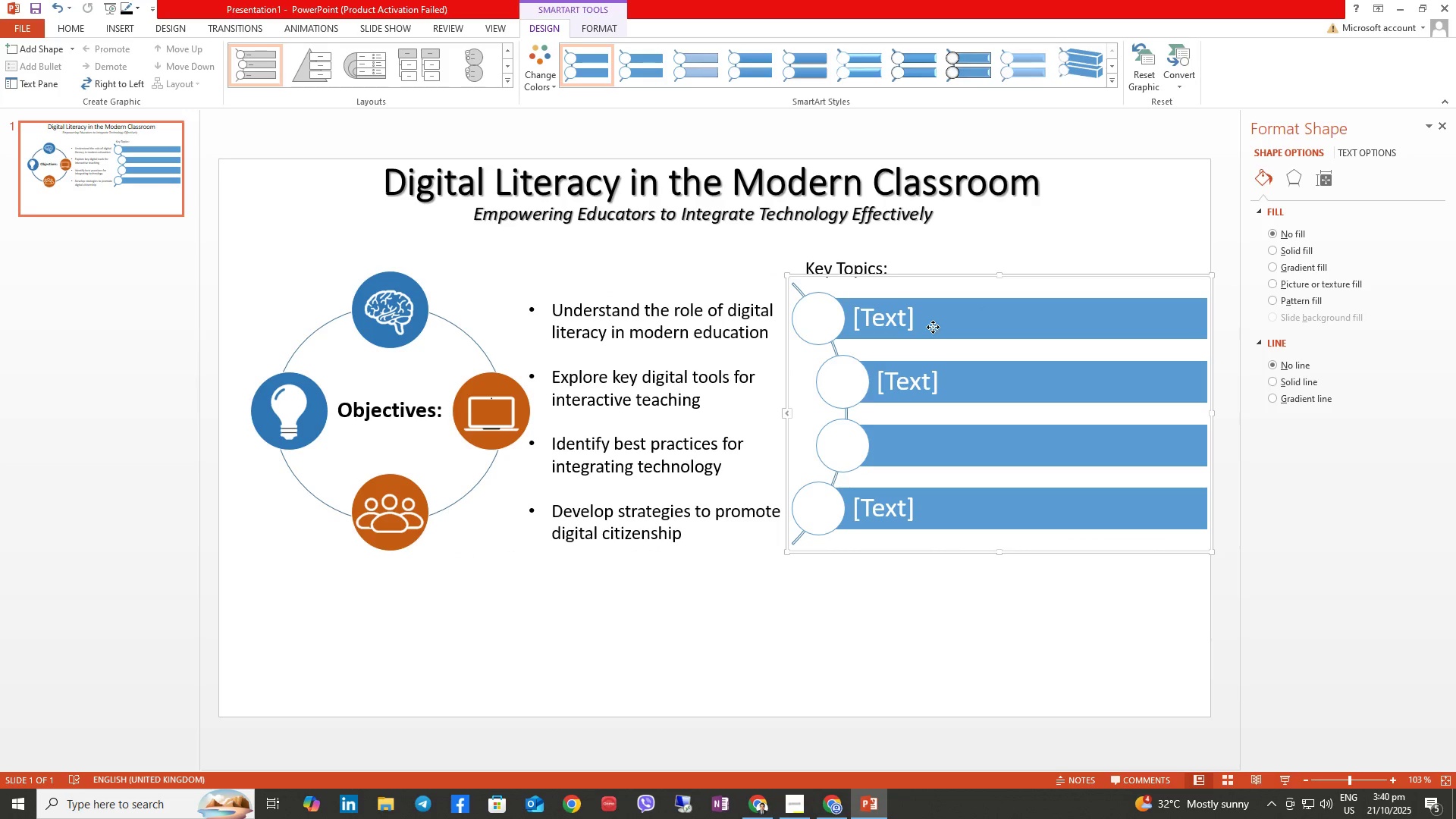 
left_click([933, 327])
 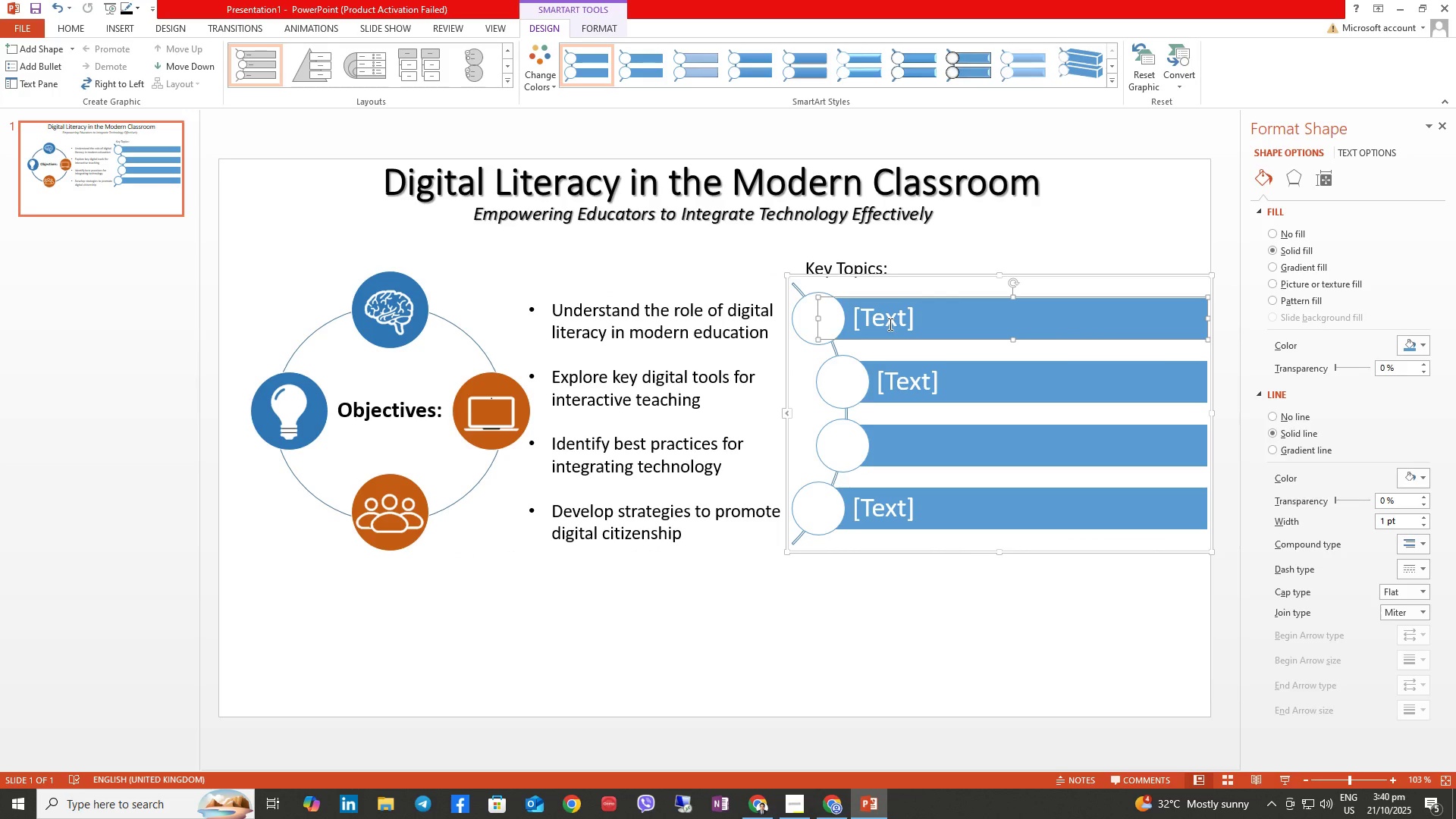 
type(Digital Cp)
key(Backspace)
type(ompetence Frameworks)
 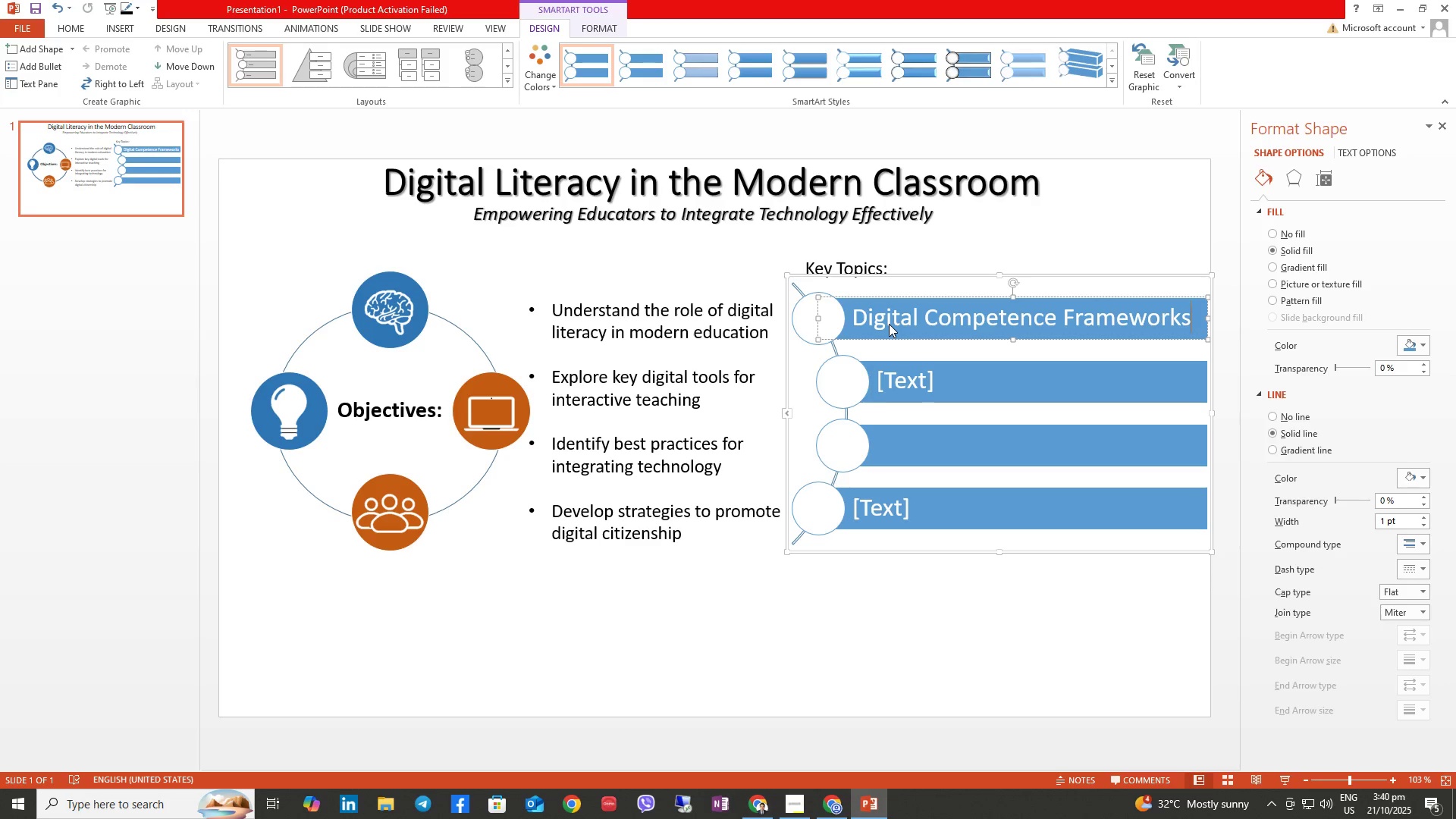 
left_click([915, 377])
 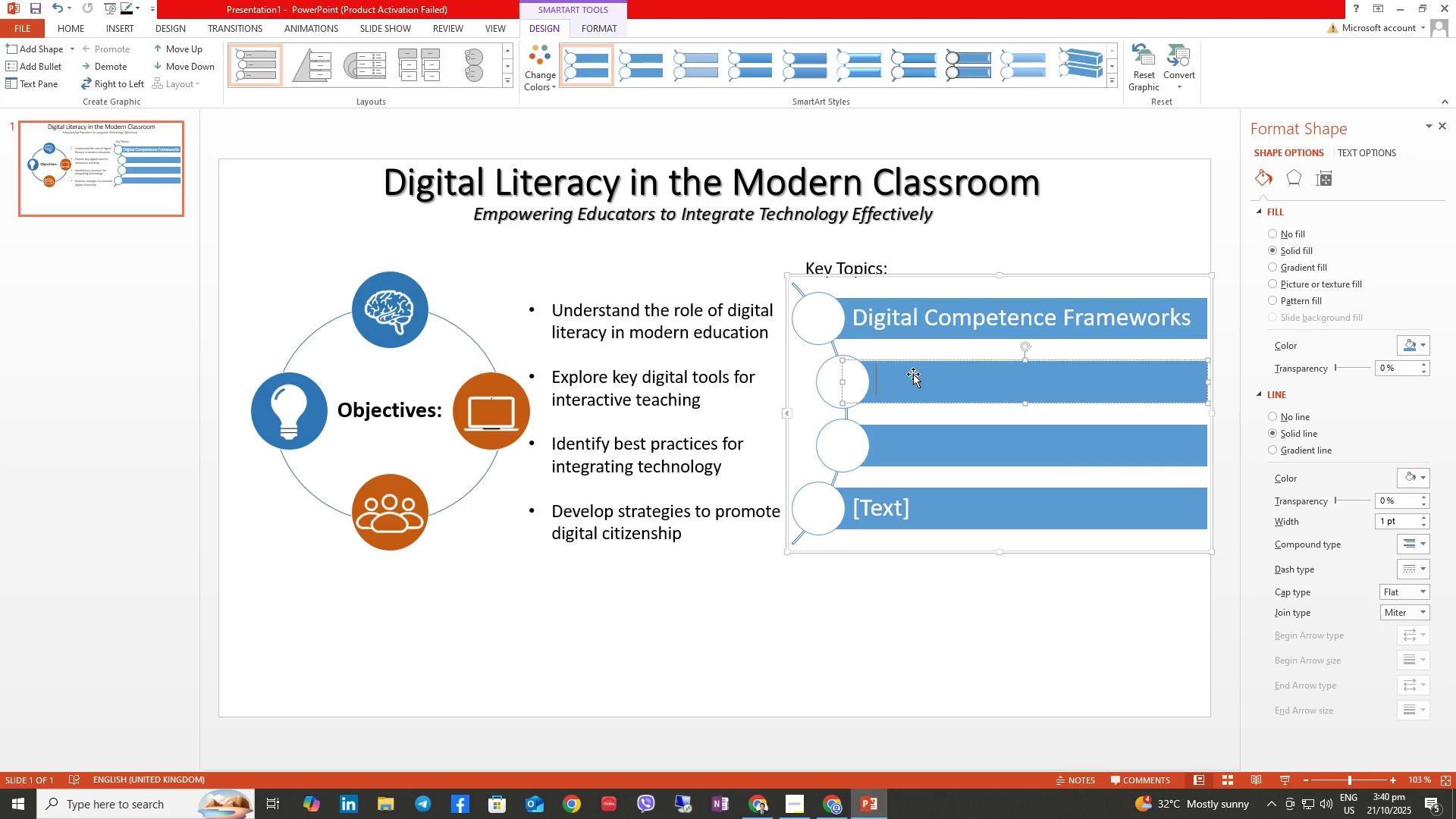 
type(O)
key(Backspace)
type(Interactive Learning Plar)
key(Backspace)
type(tforms)
 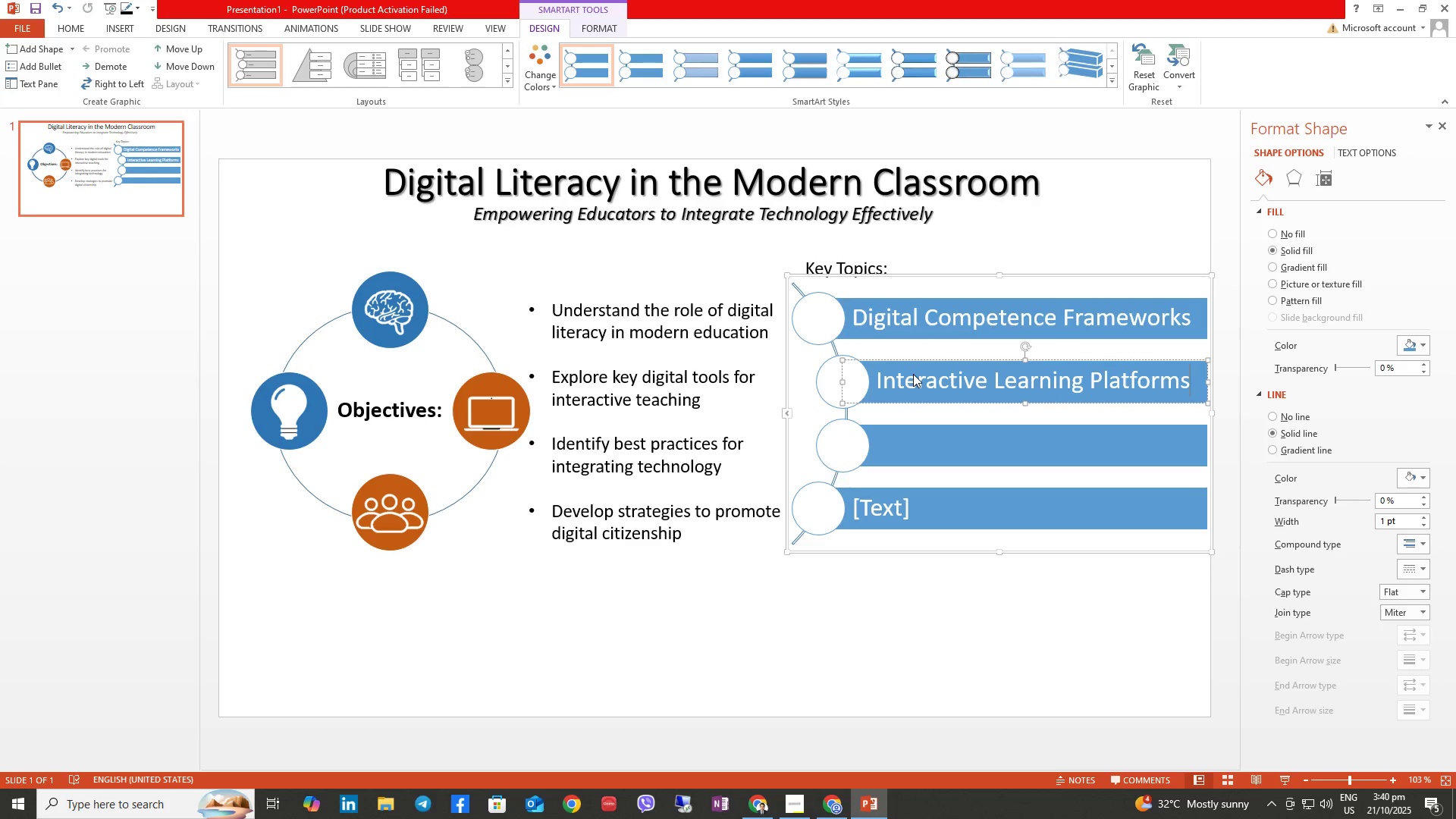 
left_click([974, 460])
 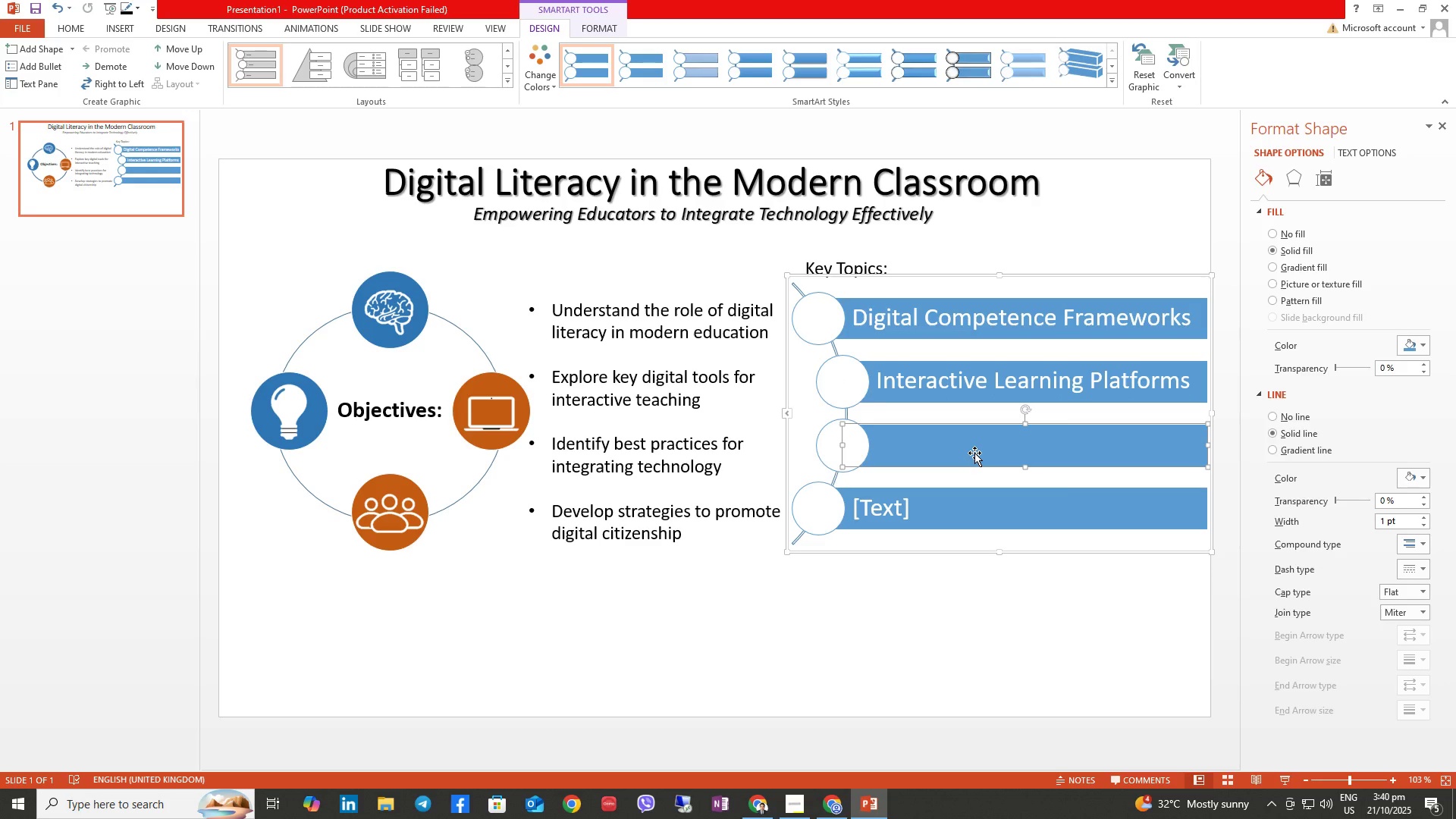 
type(Online Safety & Privacy)
 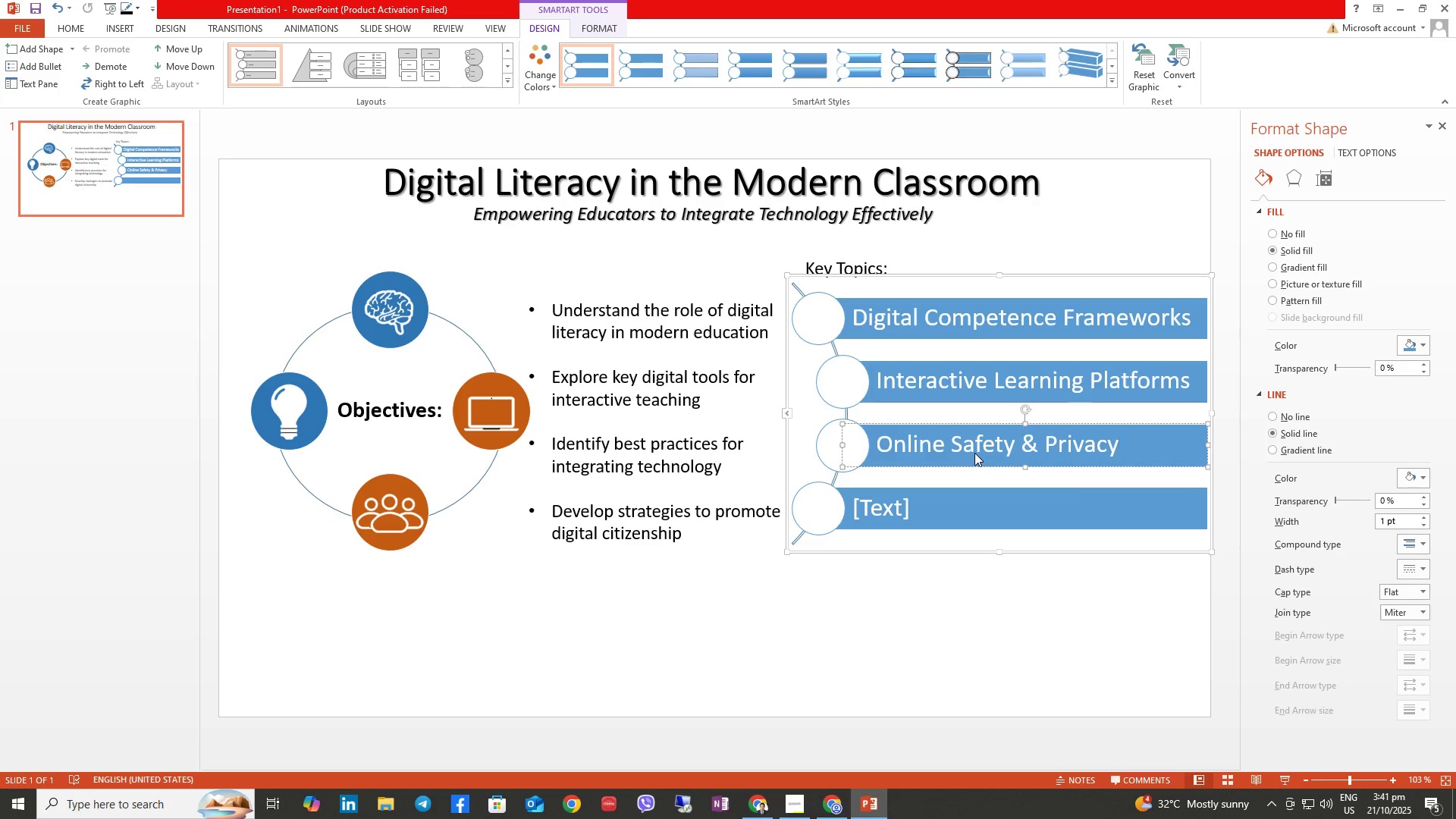 
left_click([1054, 500])
 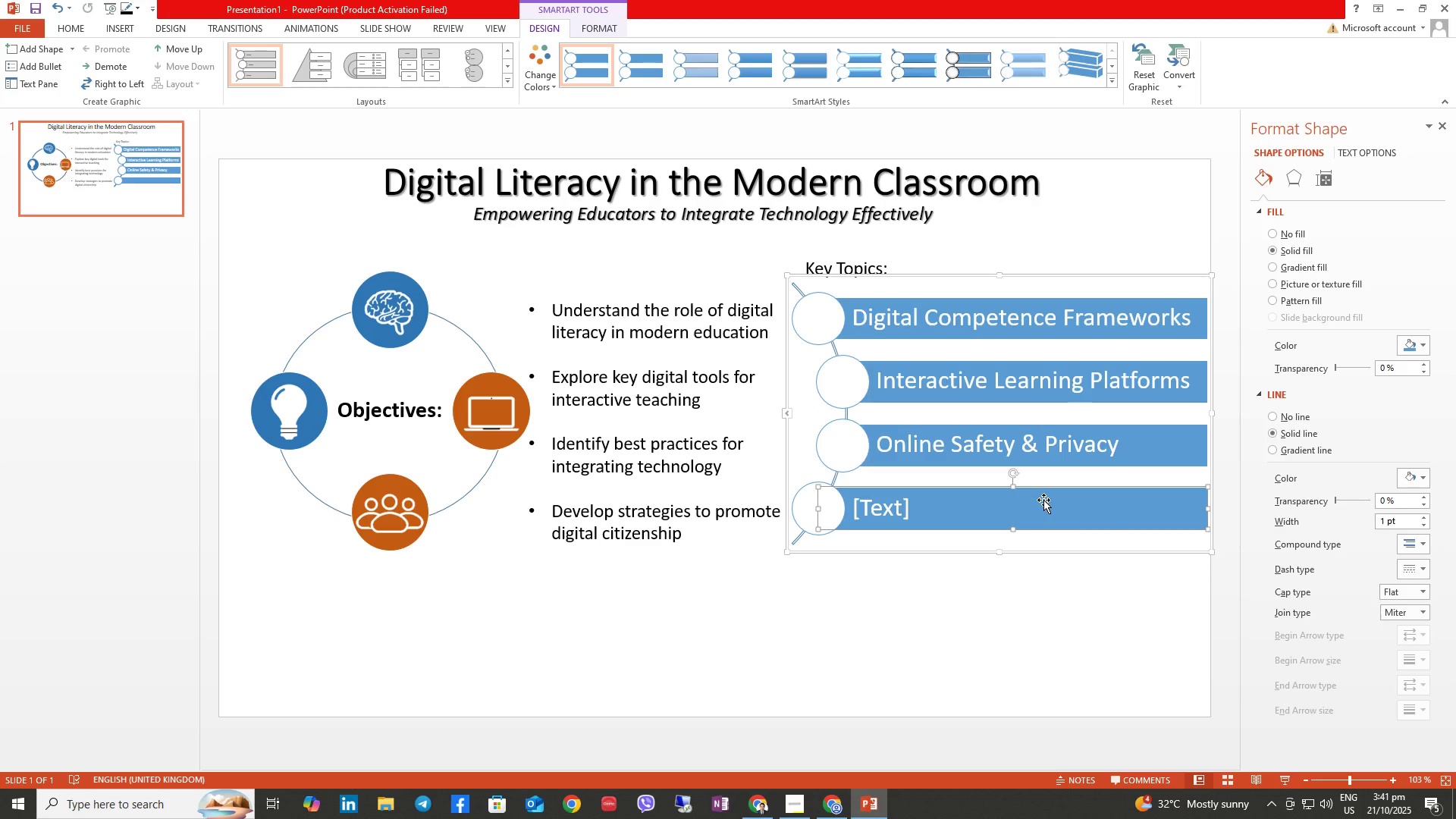 
type(Tech- R)
key(Backspace)
key(Backspace)
type(Ready Lesson Plans)
 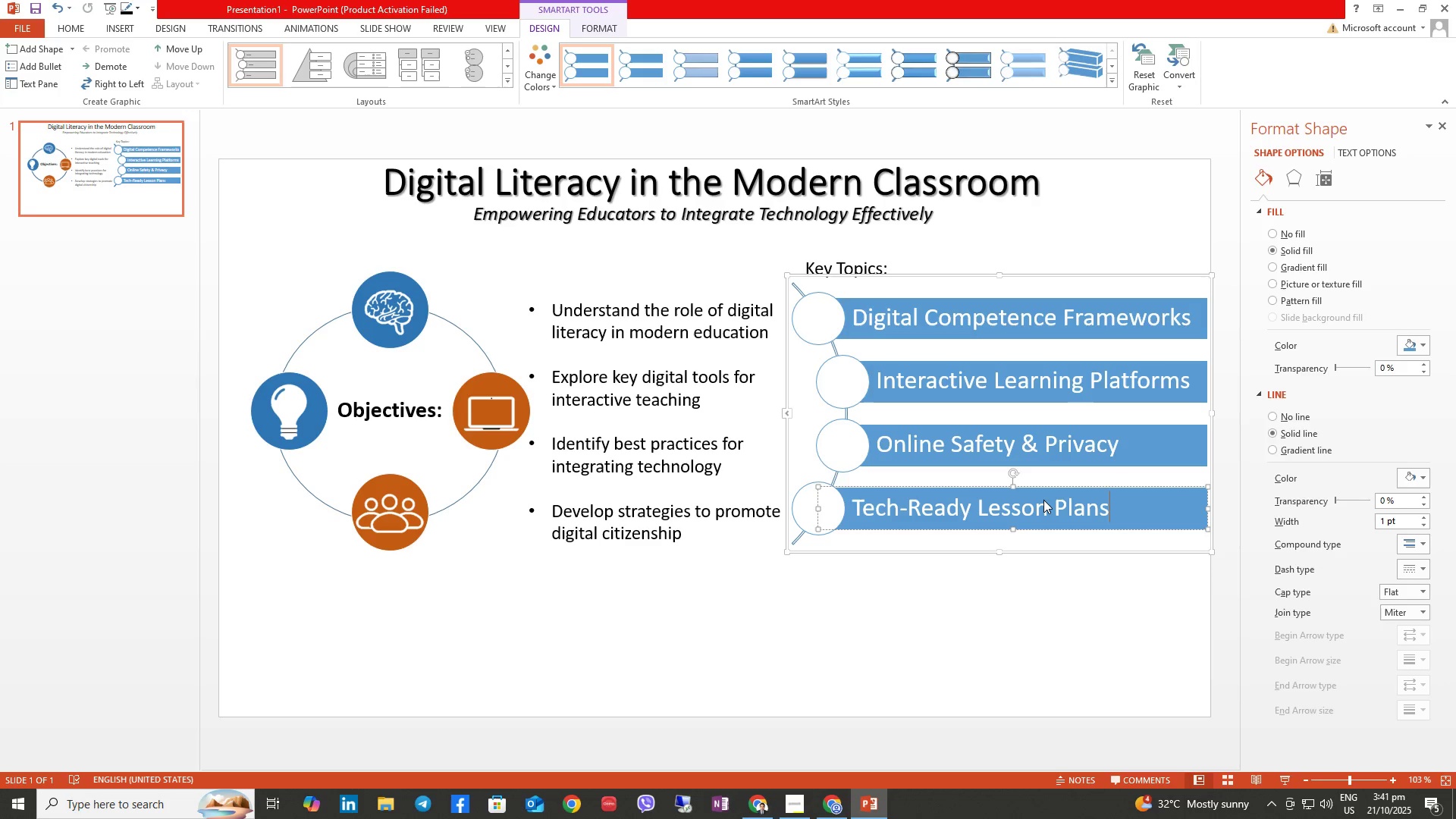 
left_click([899, 577])
 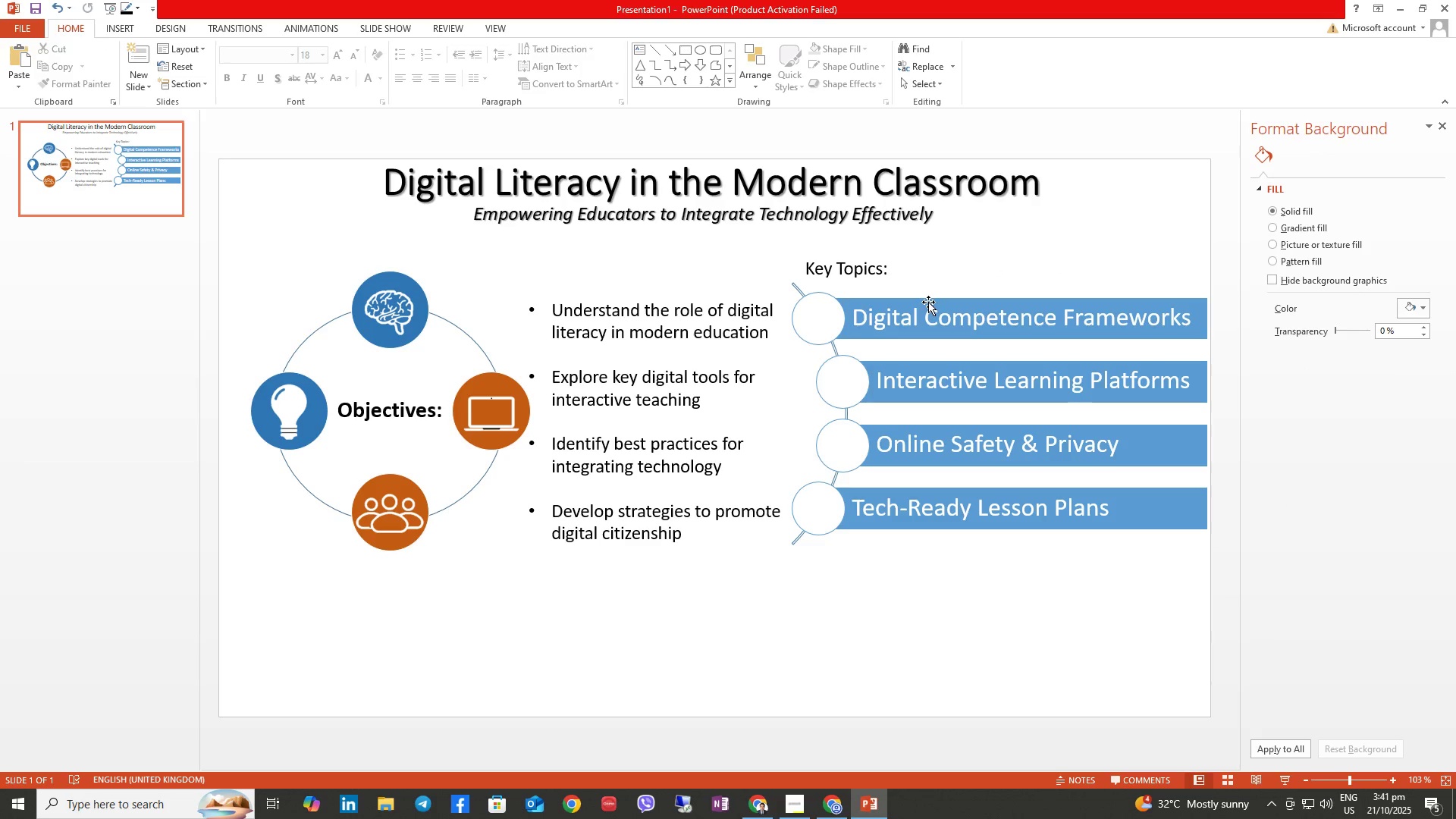 
right_click([927, 304])
 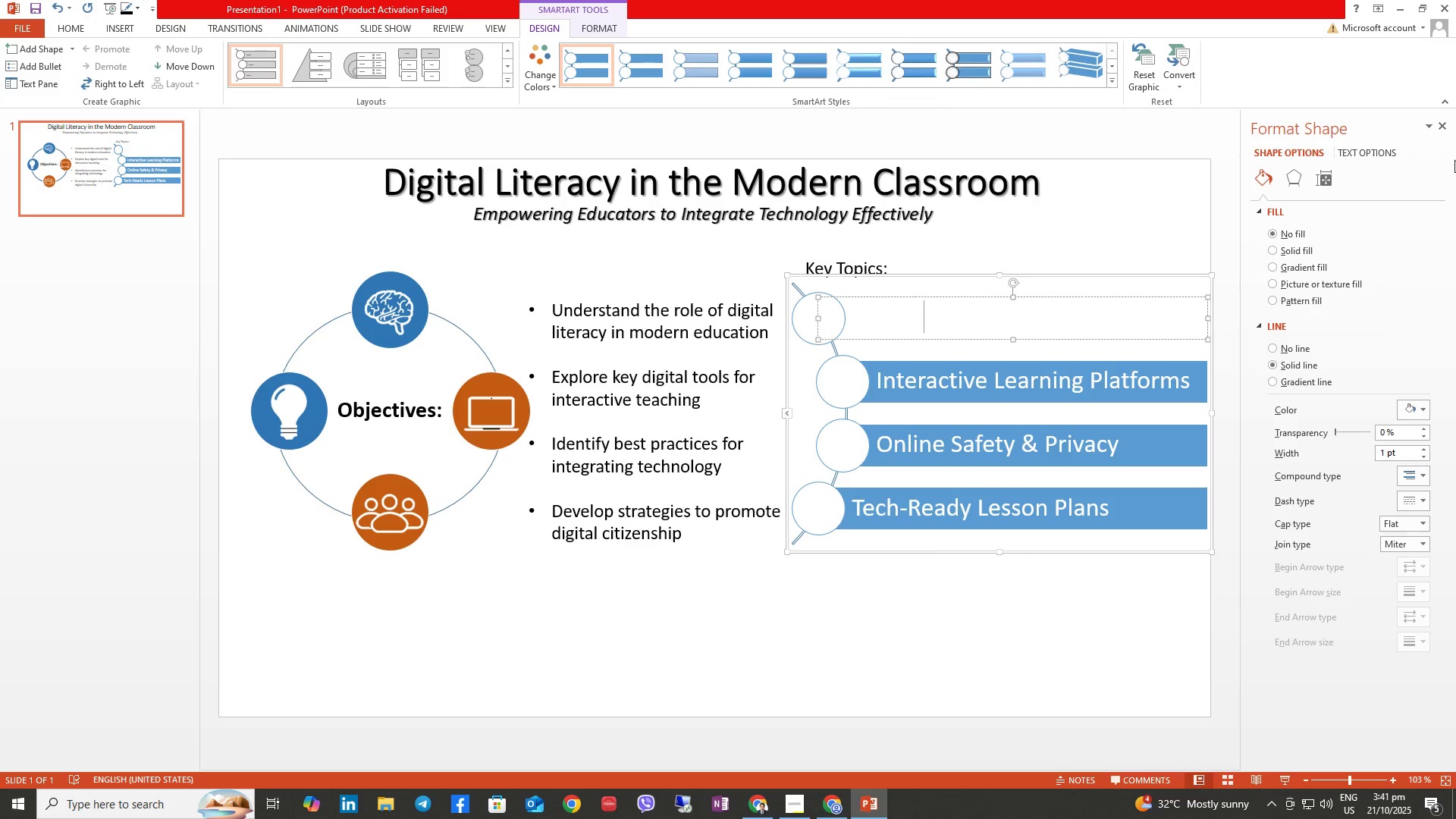 
wait(7.13)
 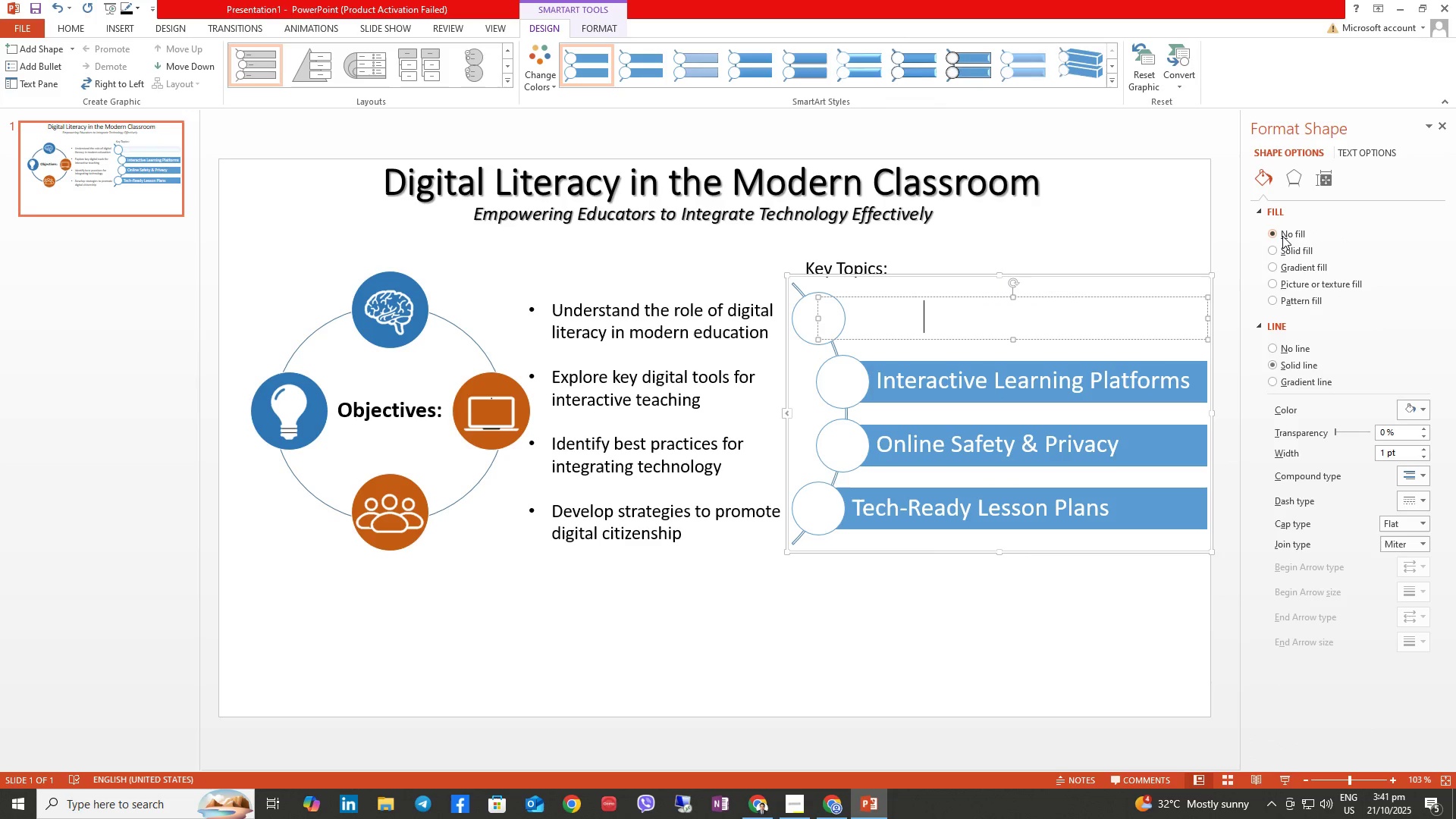 
left_click([1416, 328])
 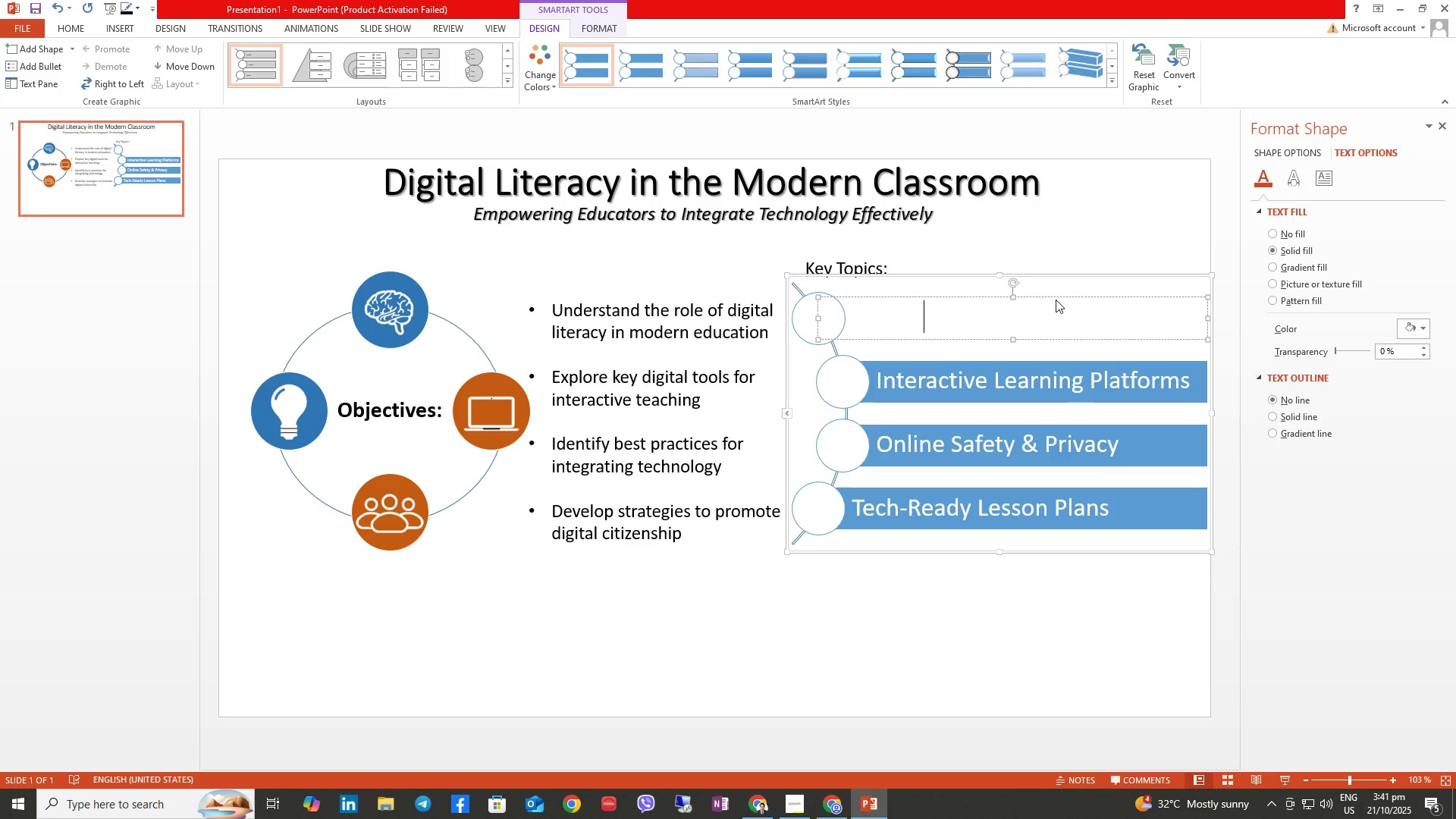 
double_click([874, 319])
 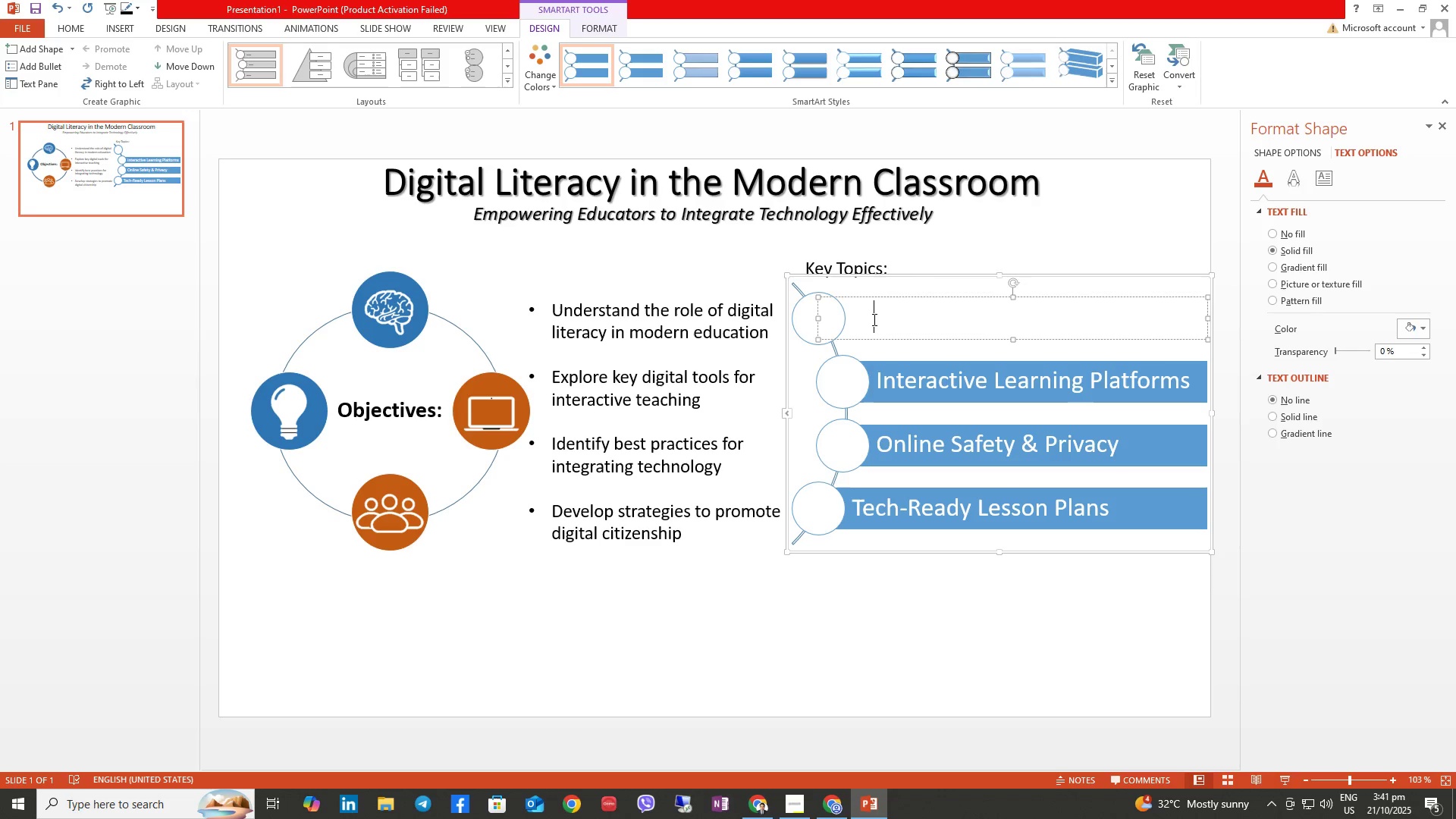 
triple_click([873, 319])
 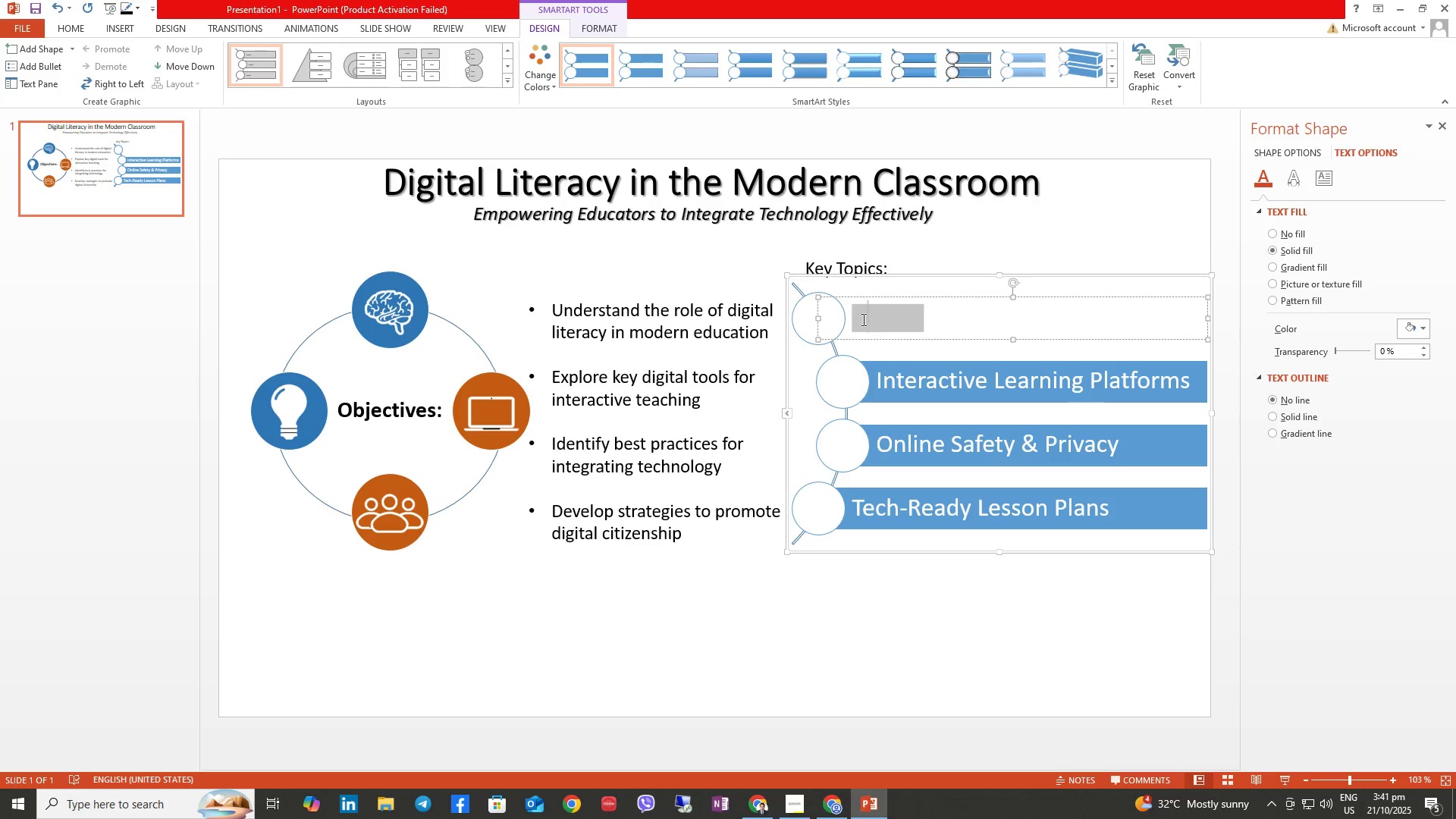 
double_click([862, 319])
 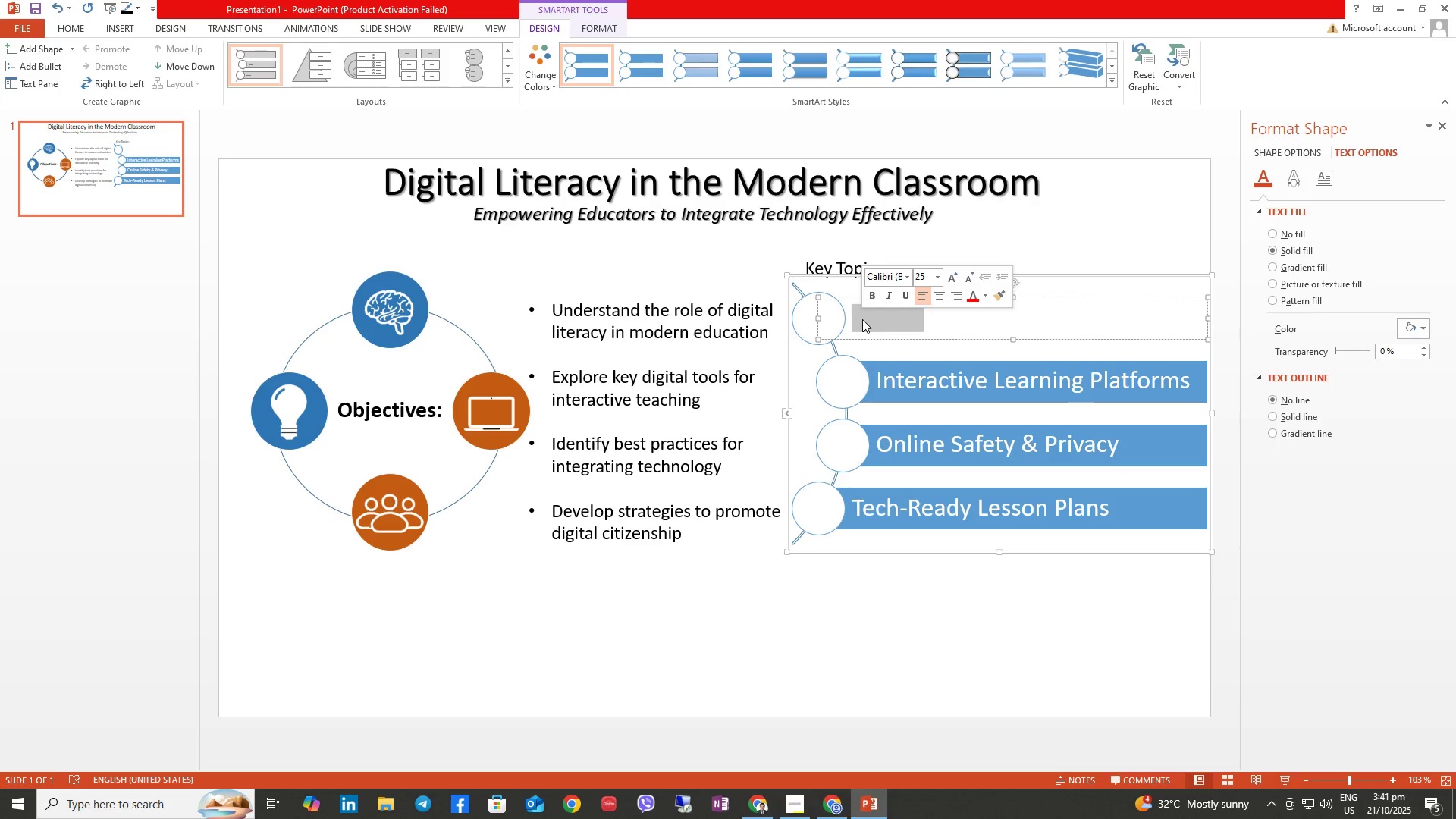 
triple_click([862, 319])
 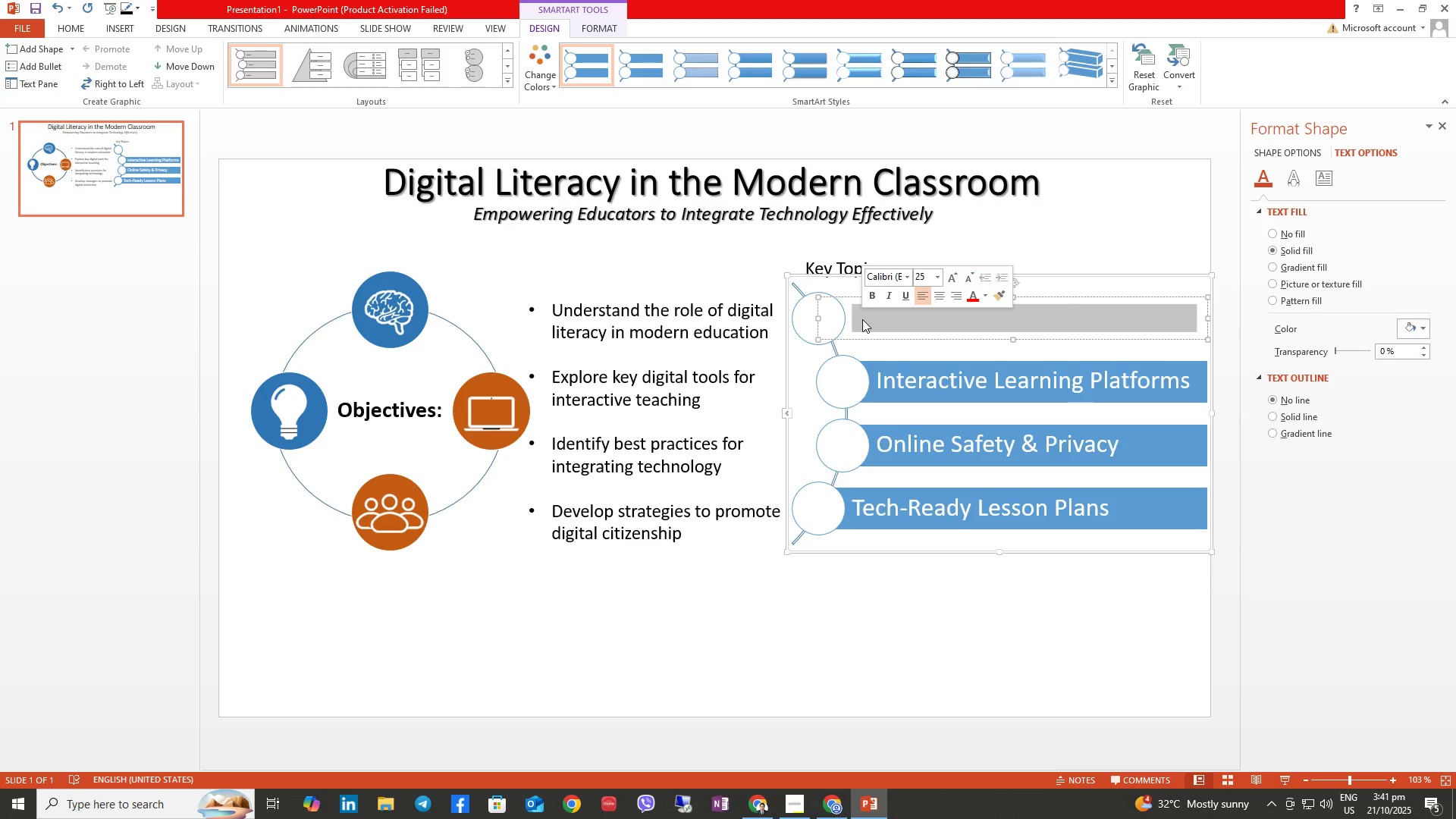 
triple_click([862, 319])
 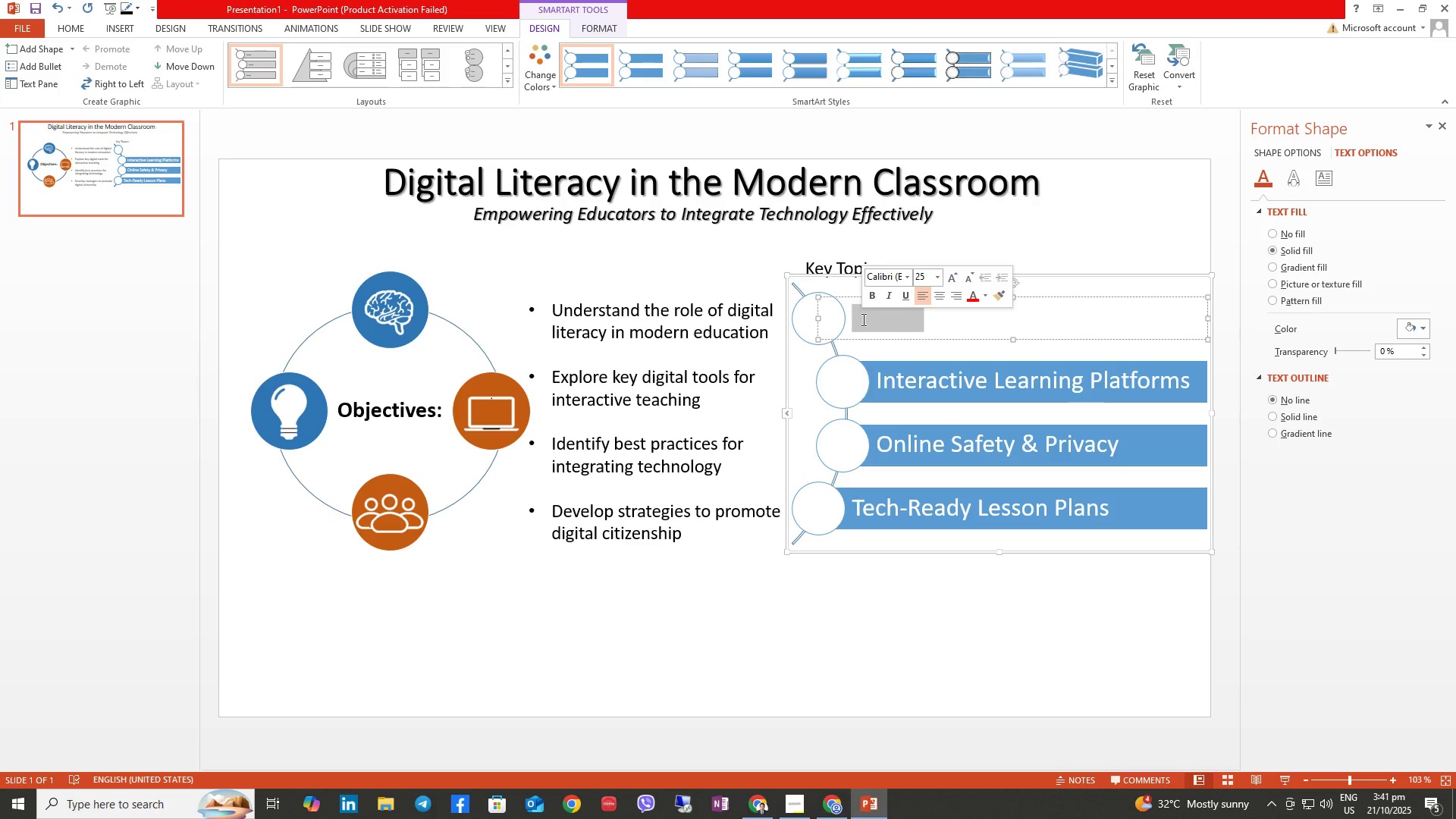 
triple_click([862, 319])
 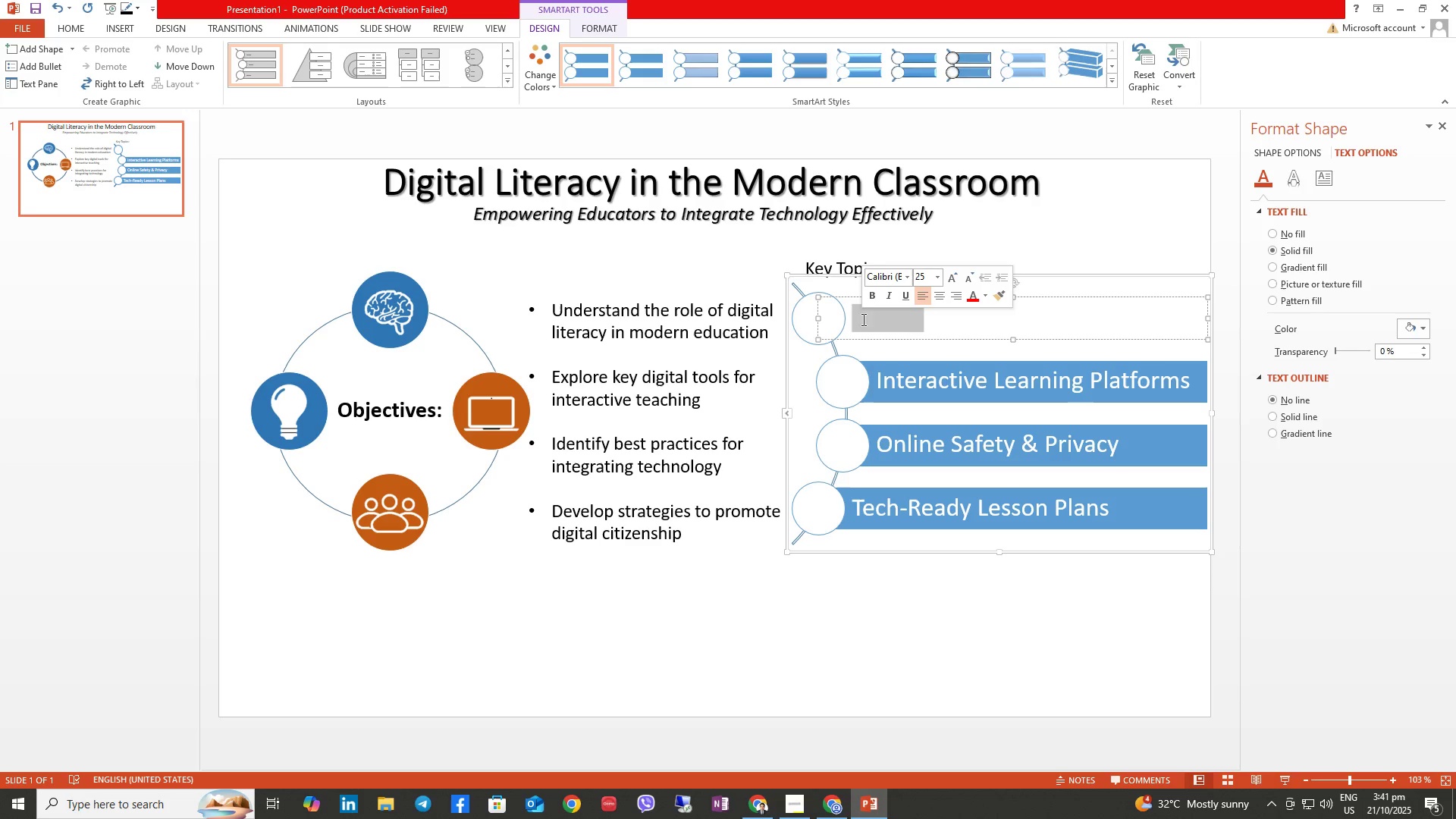 
triple_click([862, 319])
 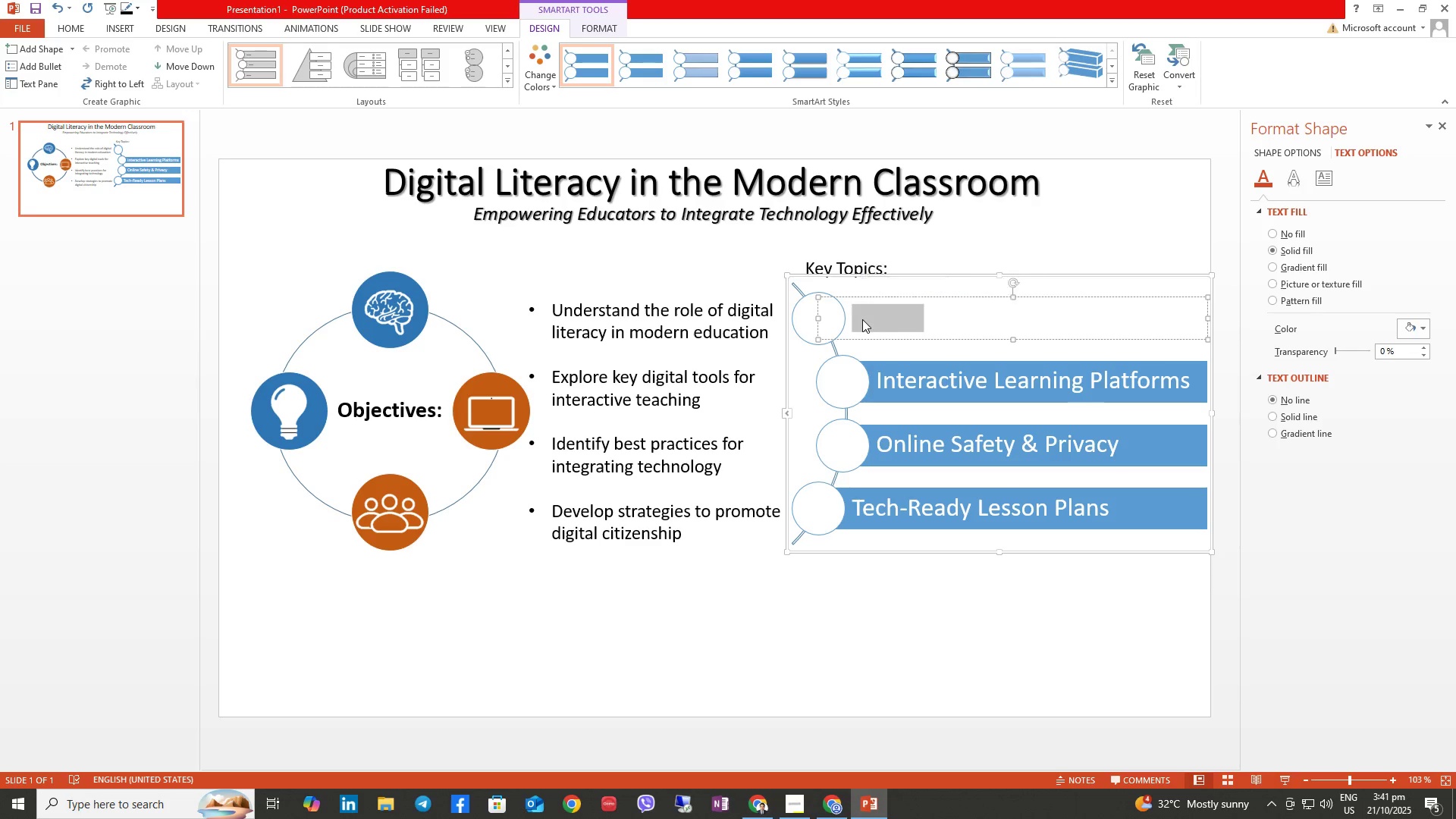 
triple_click([862, 319])
 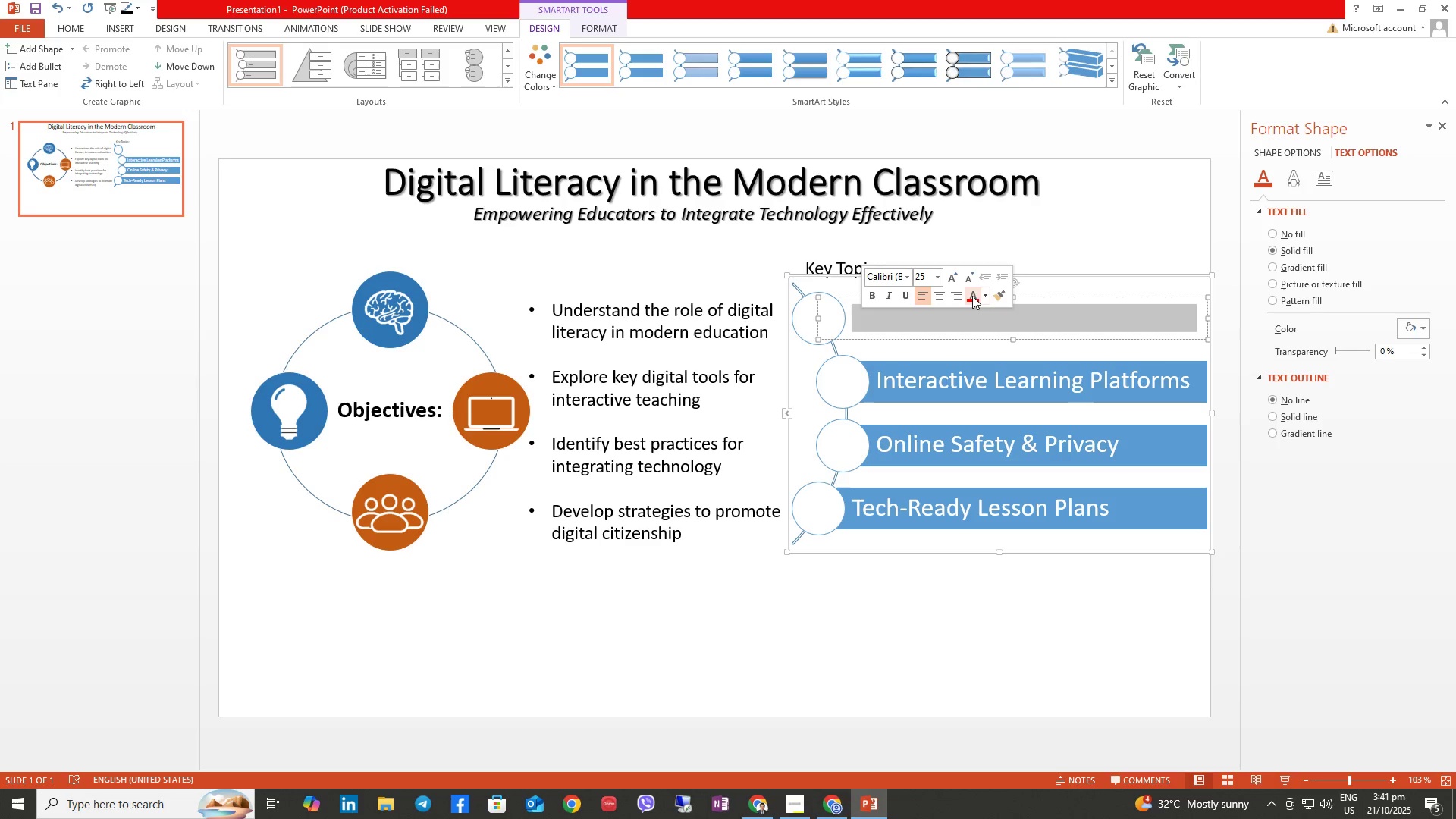 
left_click([977, 298])
 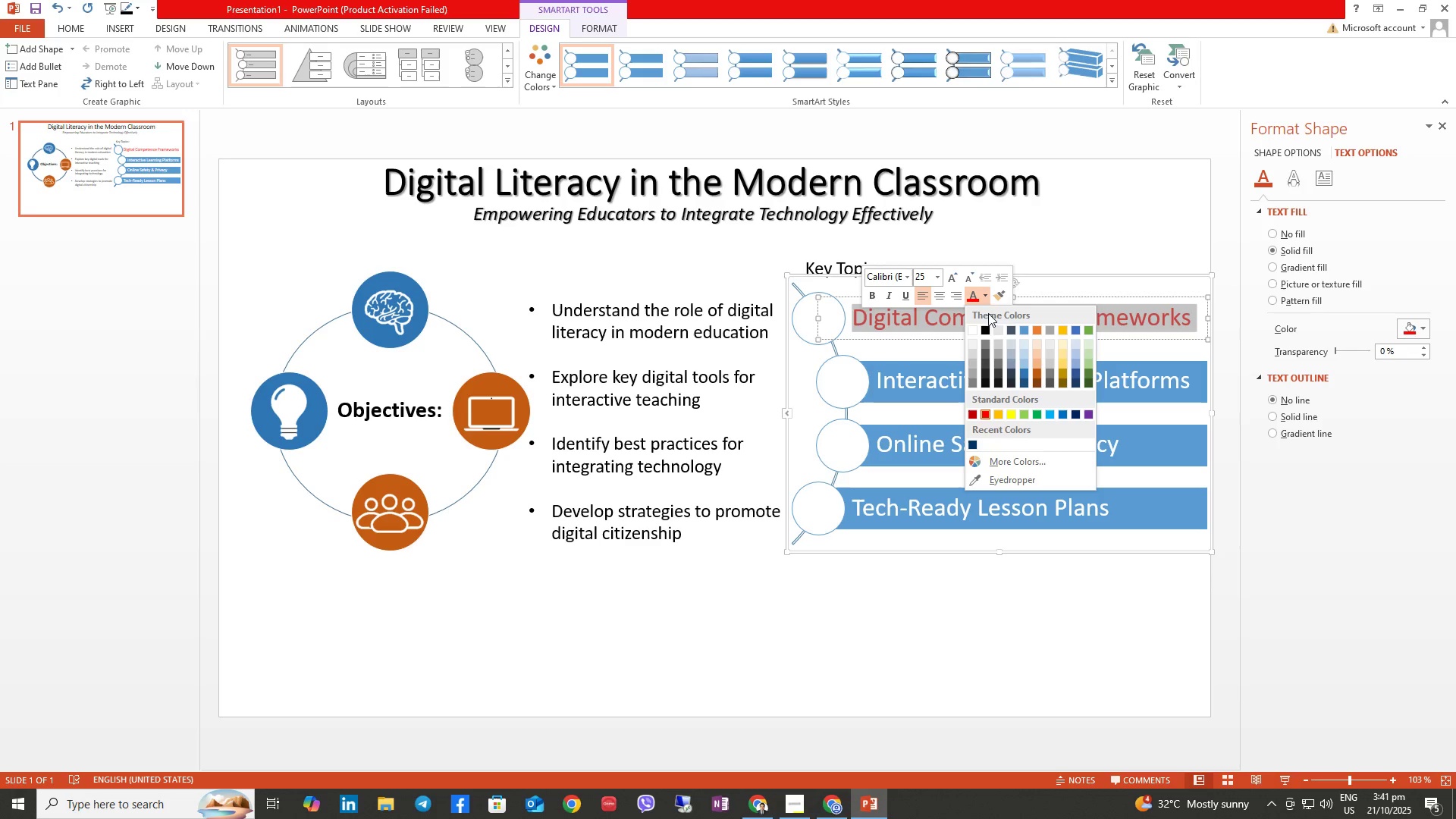 
left_click([984, 328])
 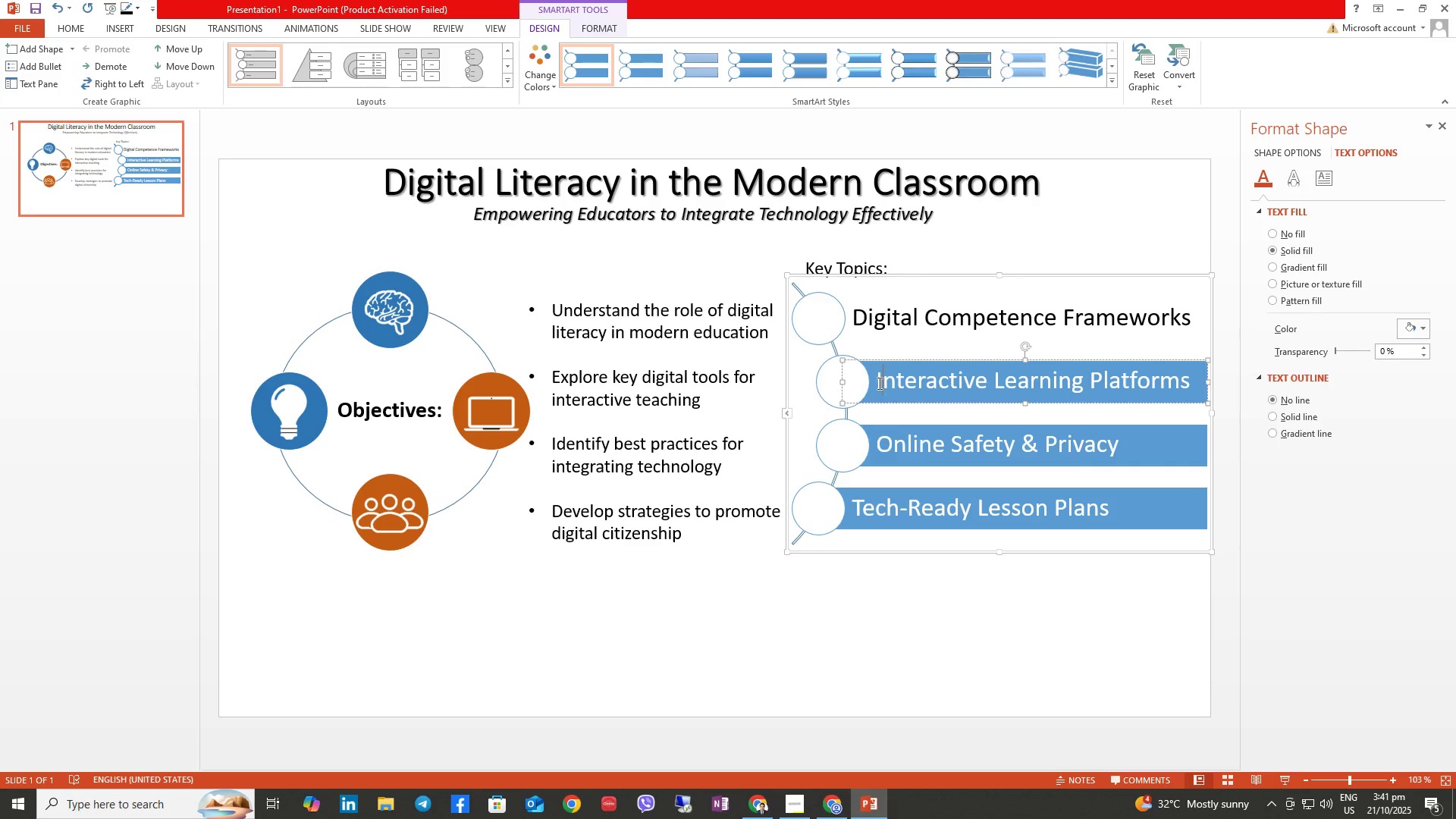 
left_click_drag(start_coordinate=[877, 382], to_coordinate=[1184, 392])
 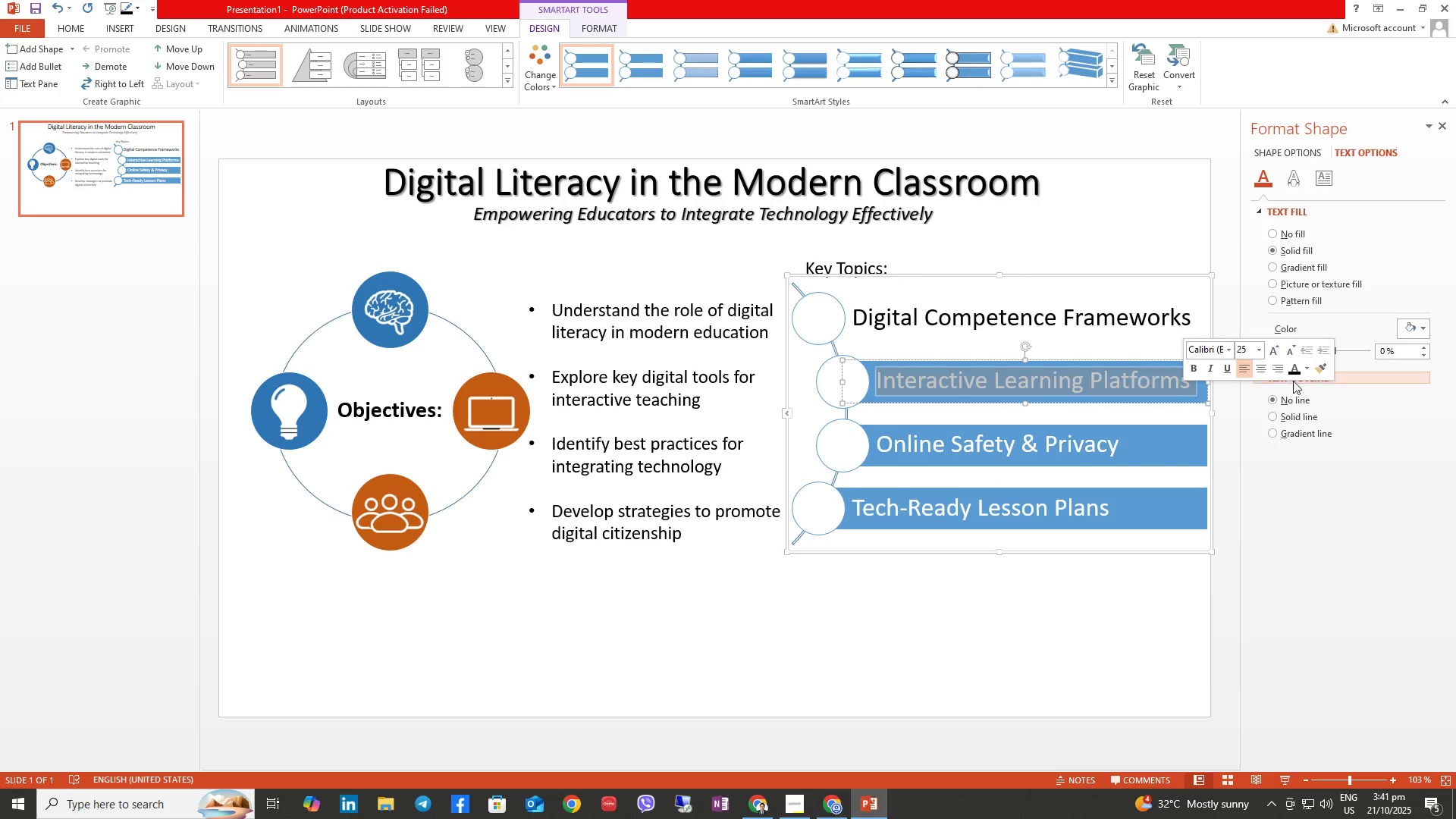 
left_click([1293, 370])
 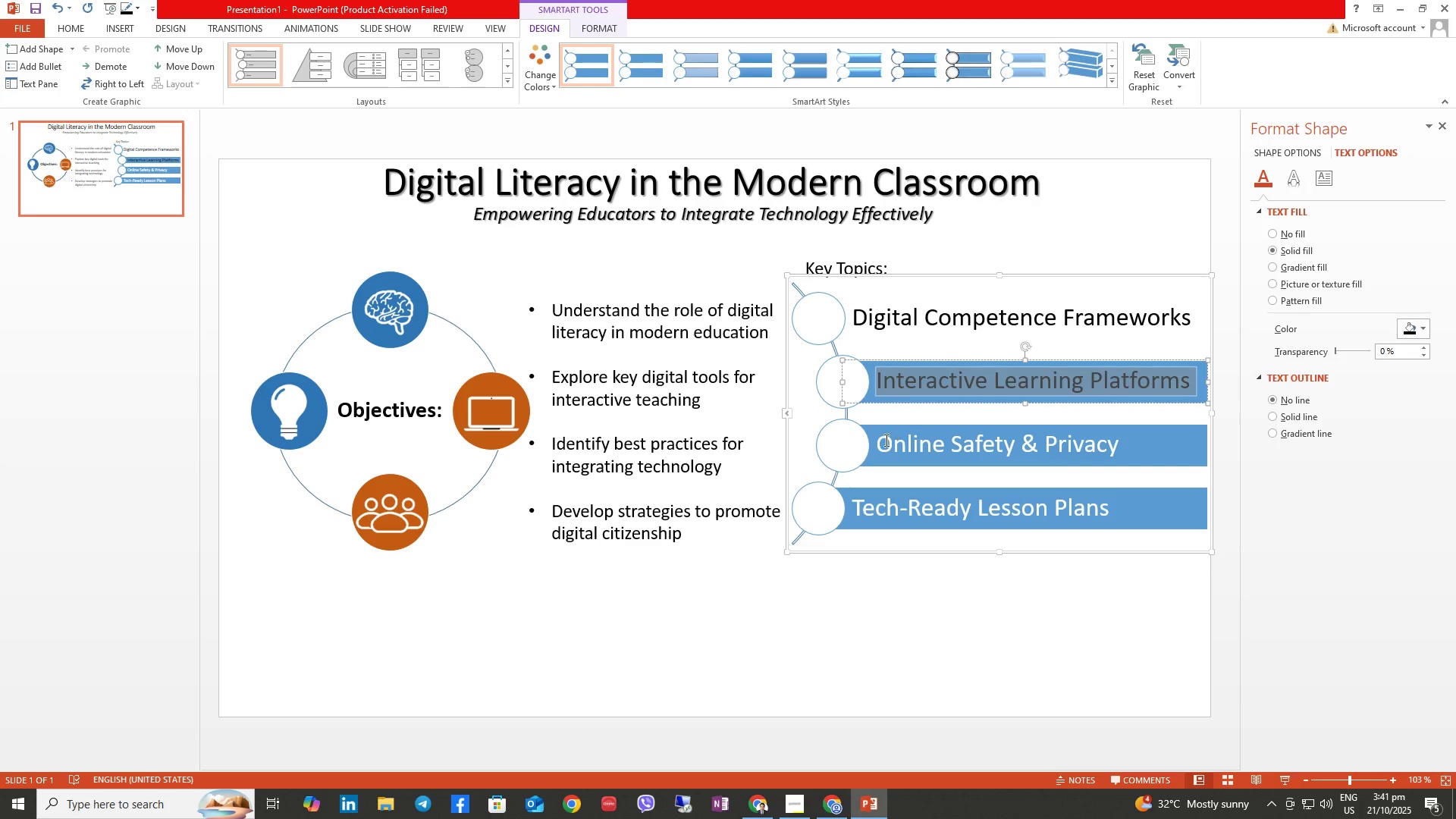 
left_click([892, 447])
 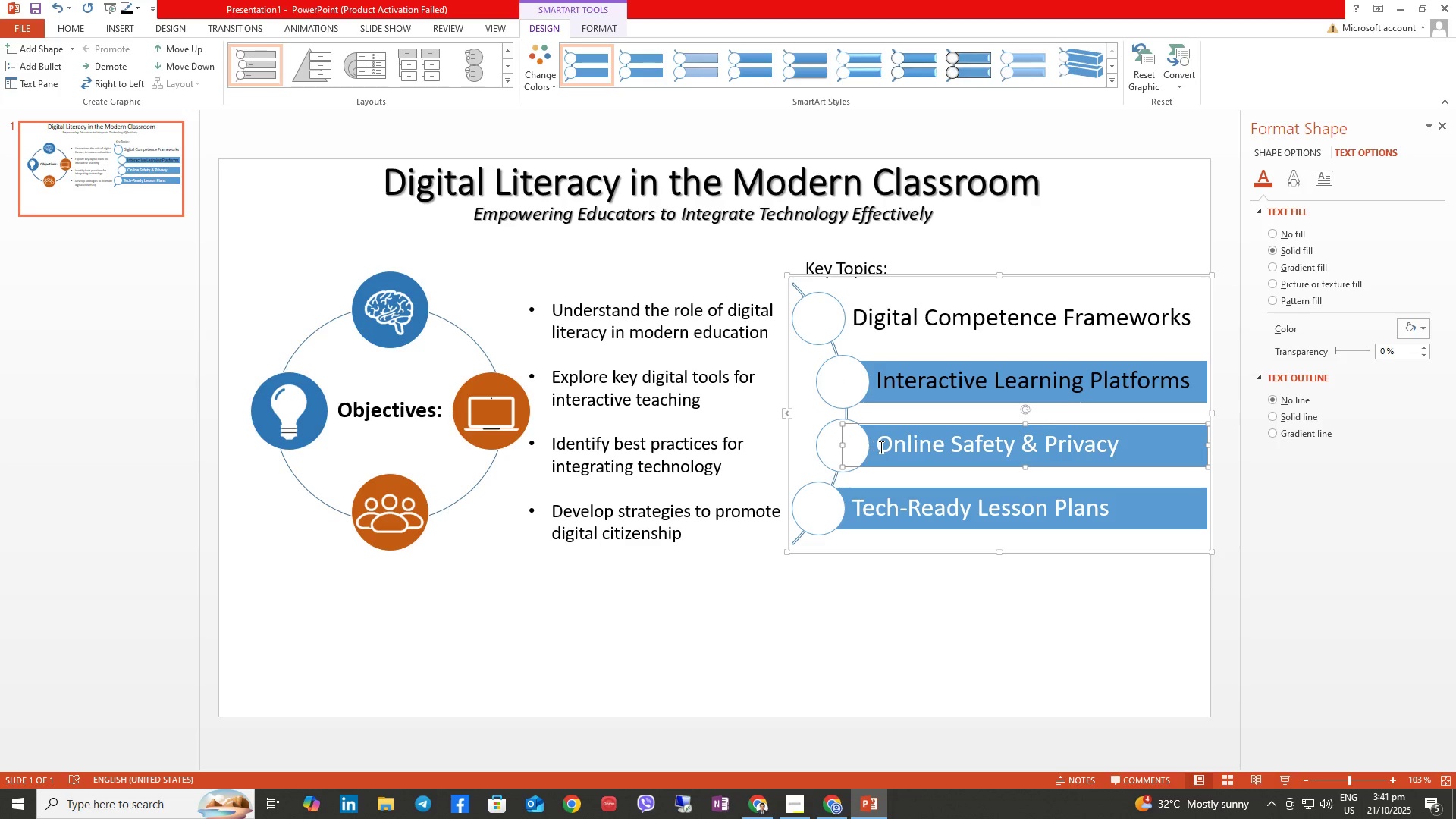 
triple_click([880, 447])
 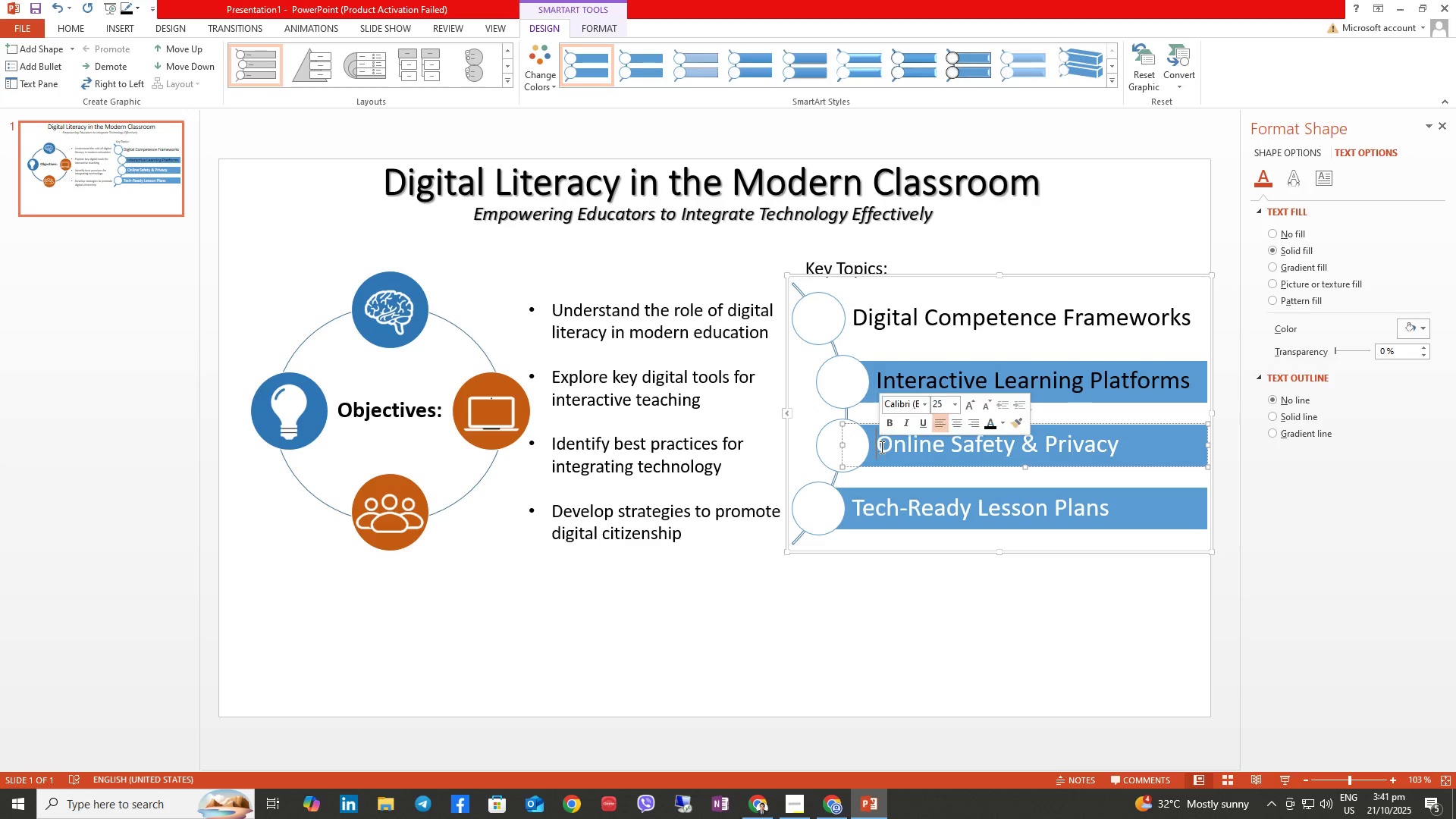 
left_click_drag(start_coordinate=[880, 447], to_coordinate=[1118, 464])
 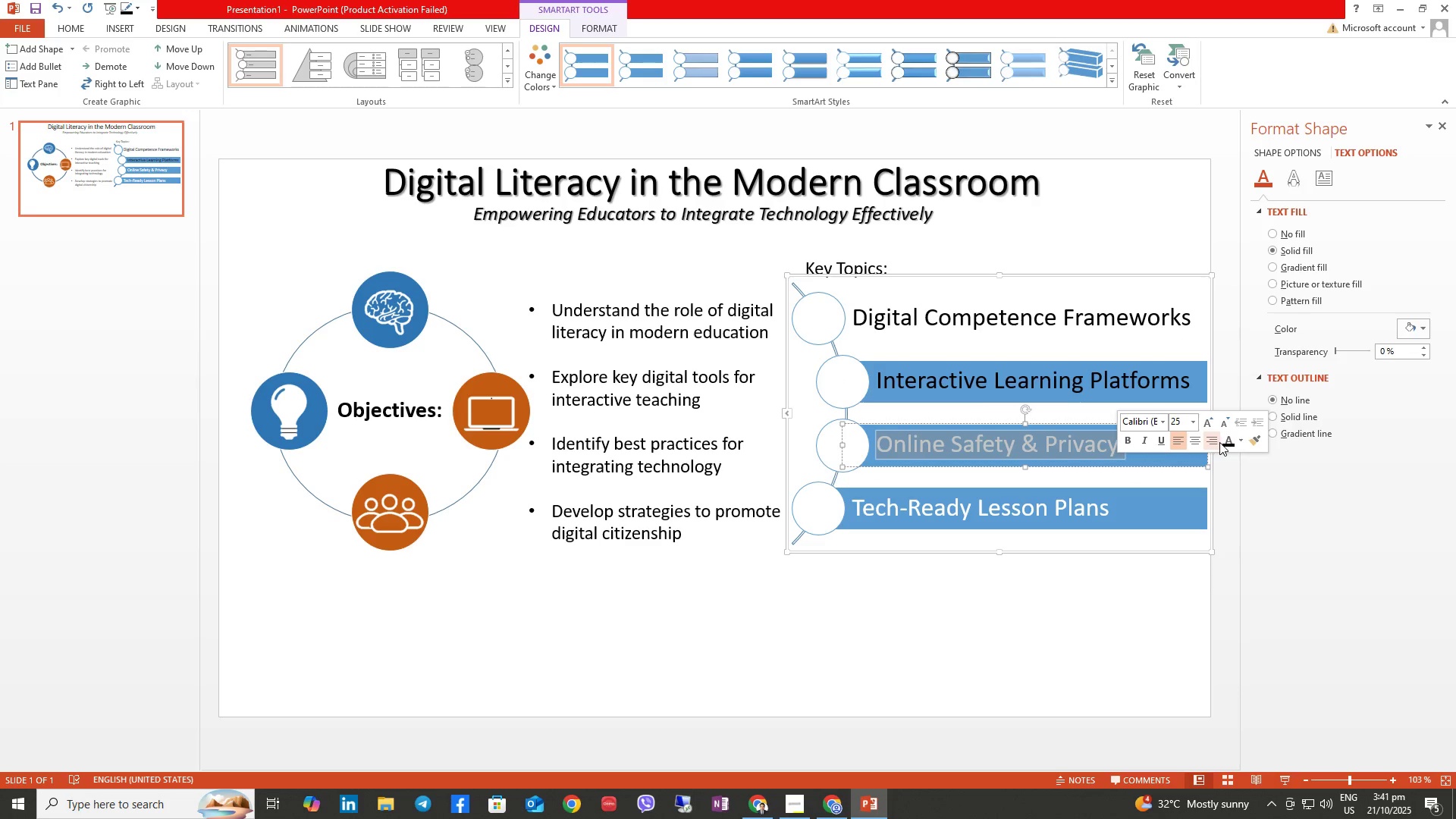 
left_click([1223, 441])
 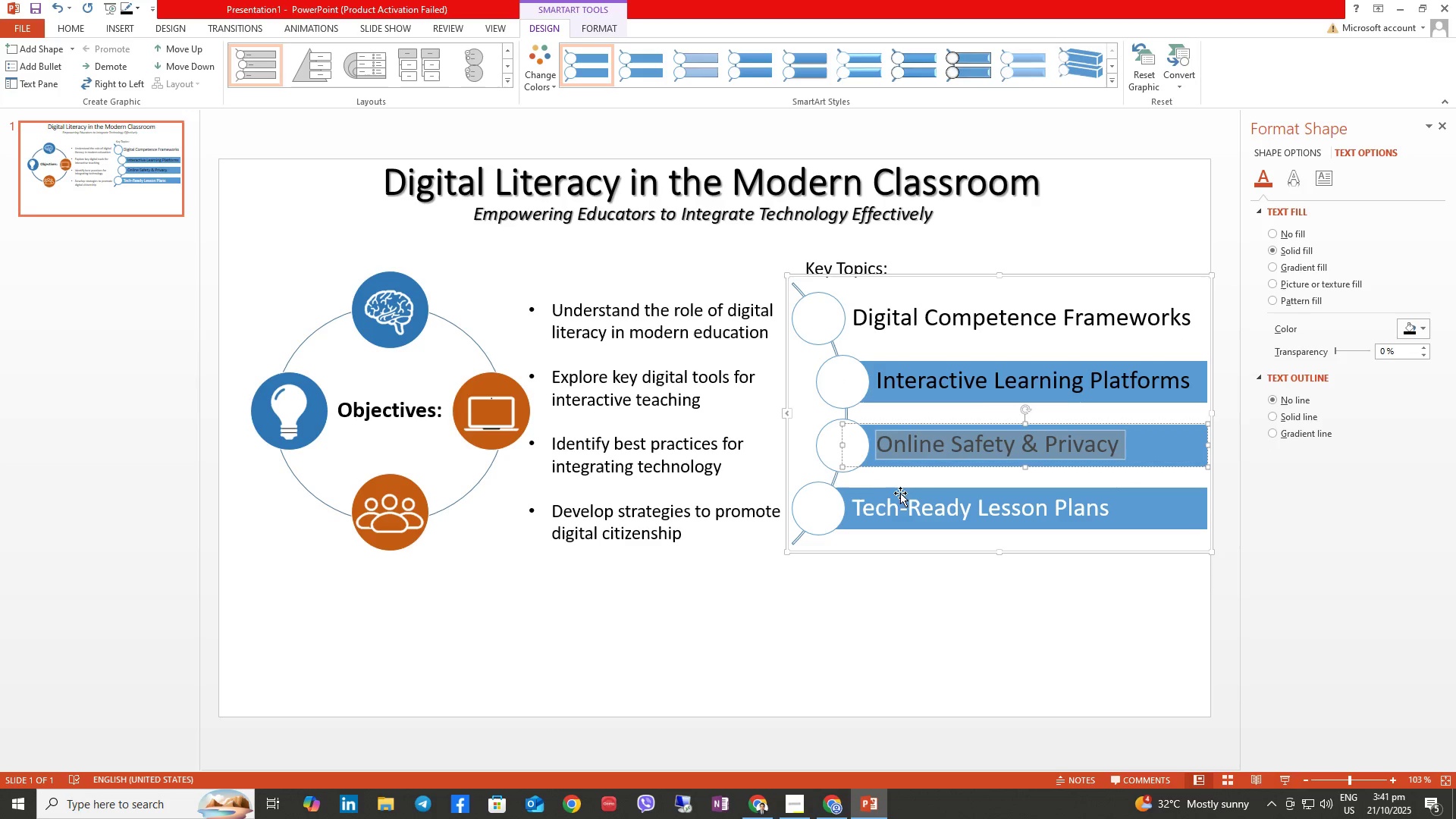 
left_click([871, 499])
 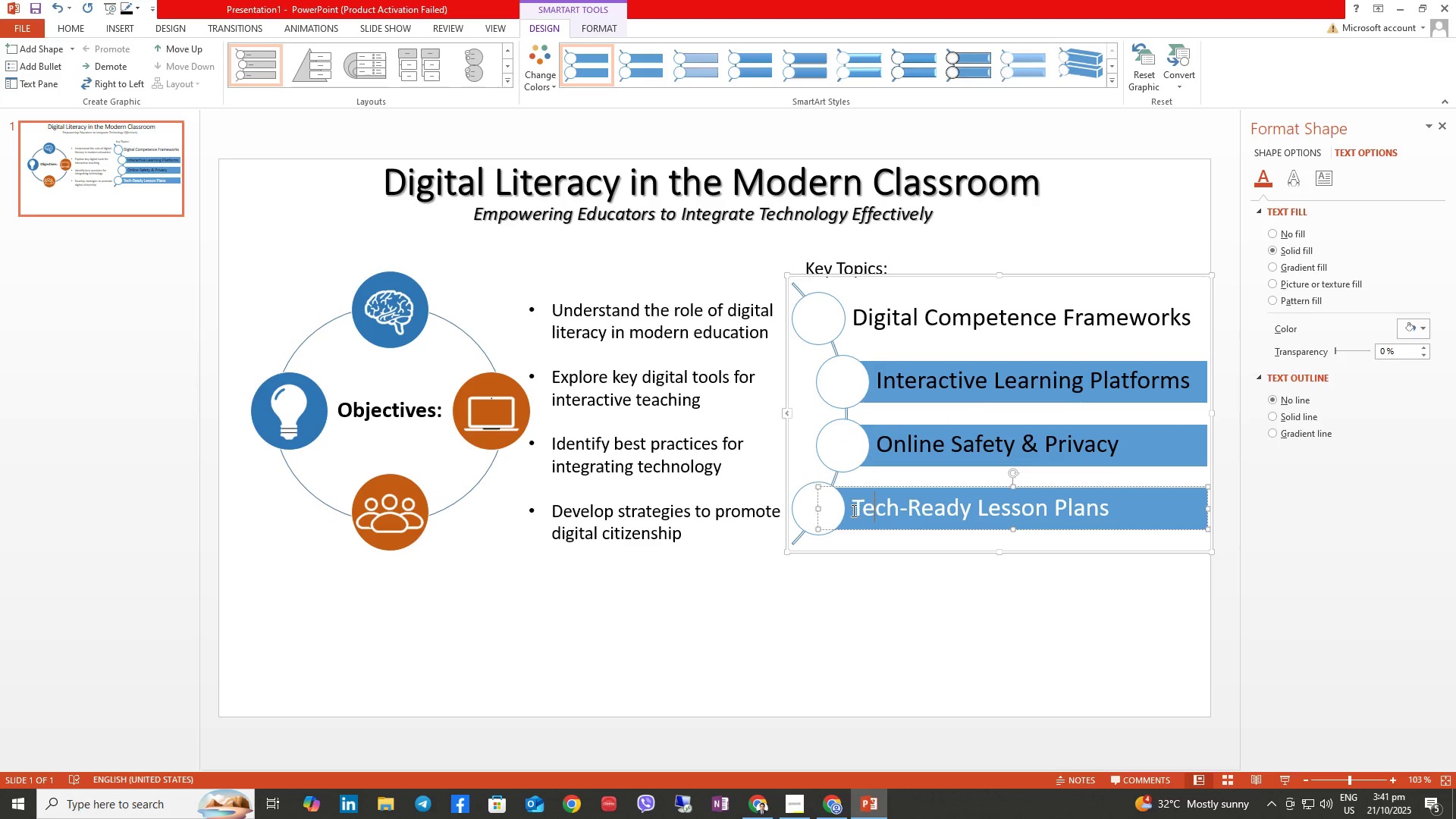 
left_click_drag(start_coordinate=[852, 510], to_coordinate=[1071, 517])
 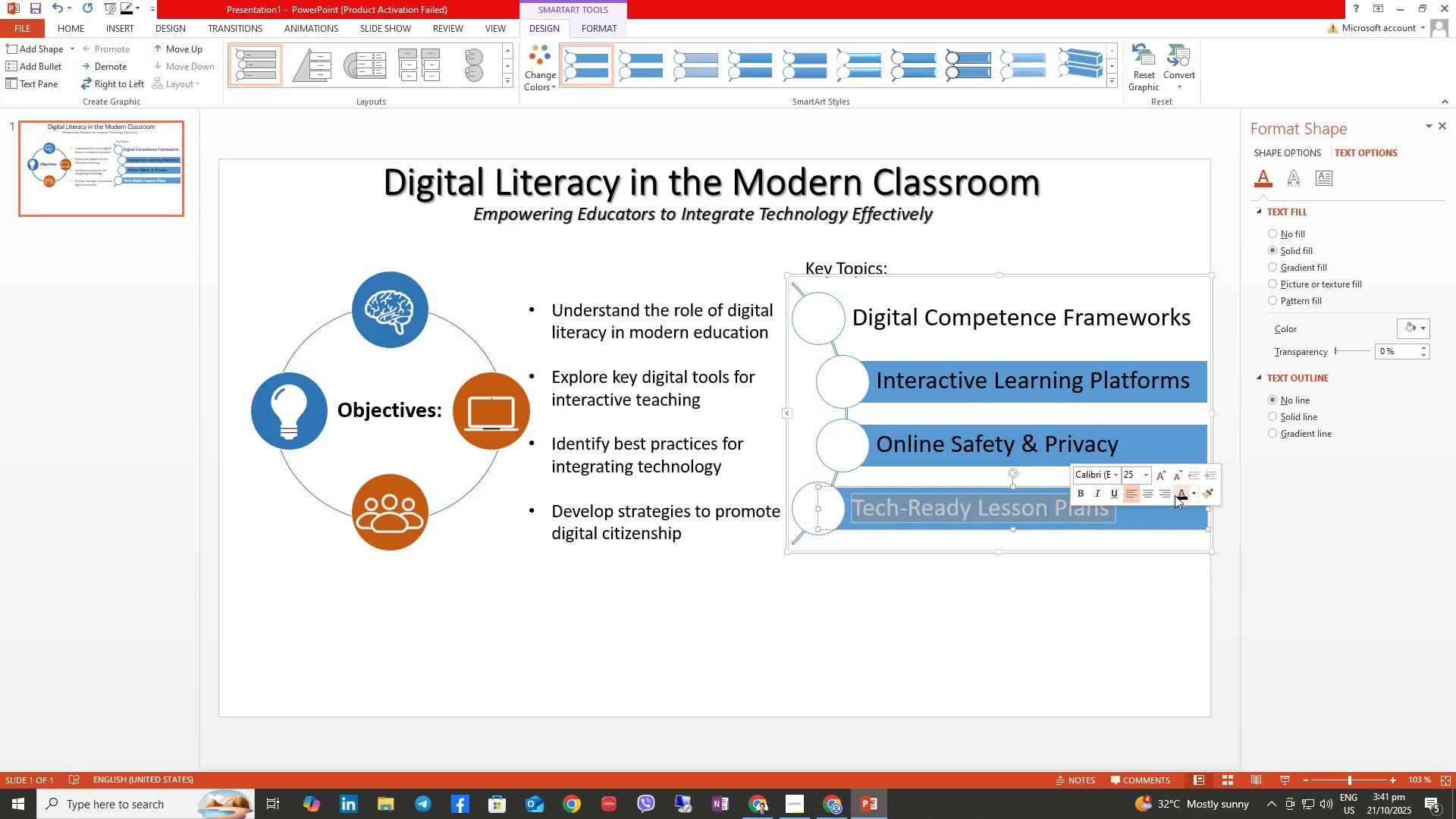 
left_click([1180, 494])
 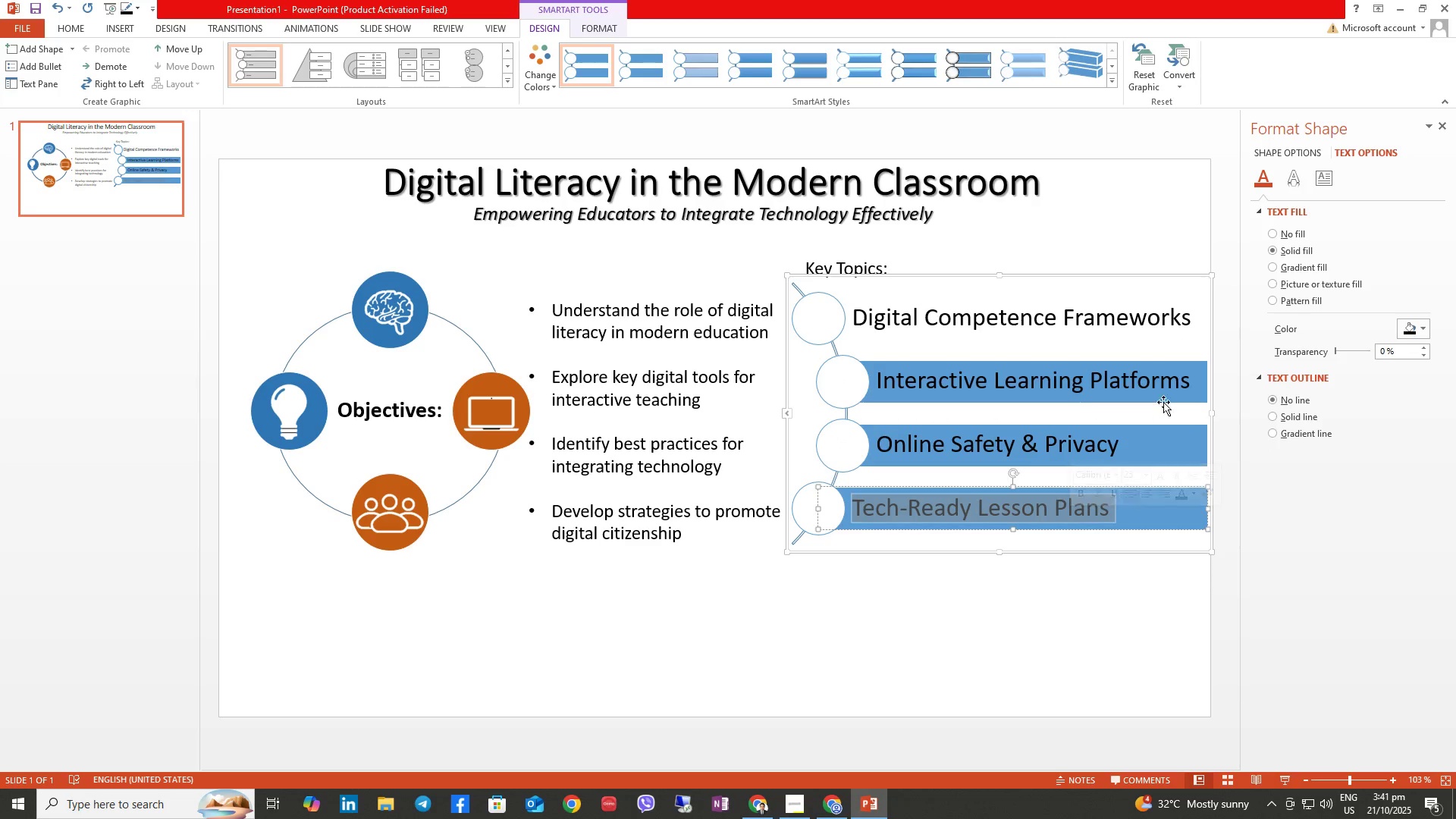 
left_click([1183, 378])
 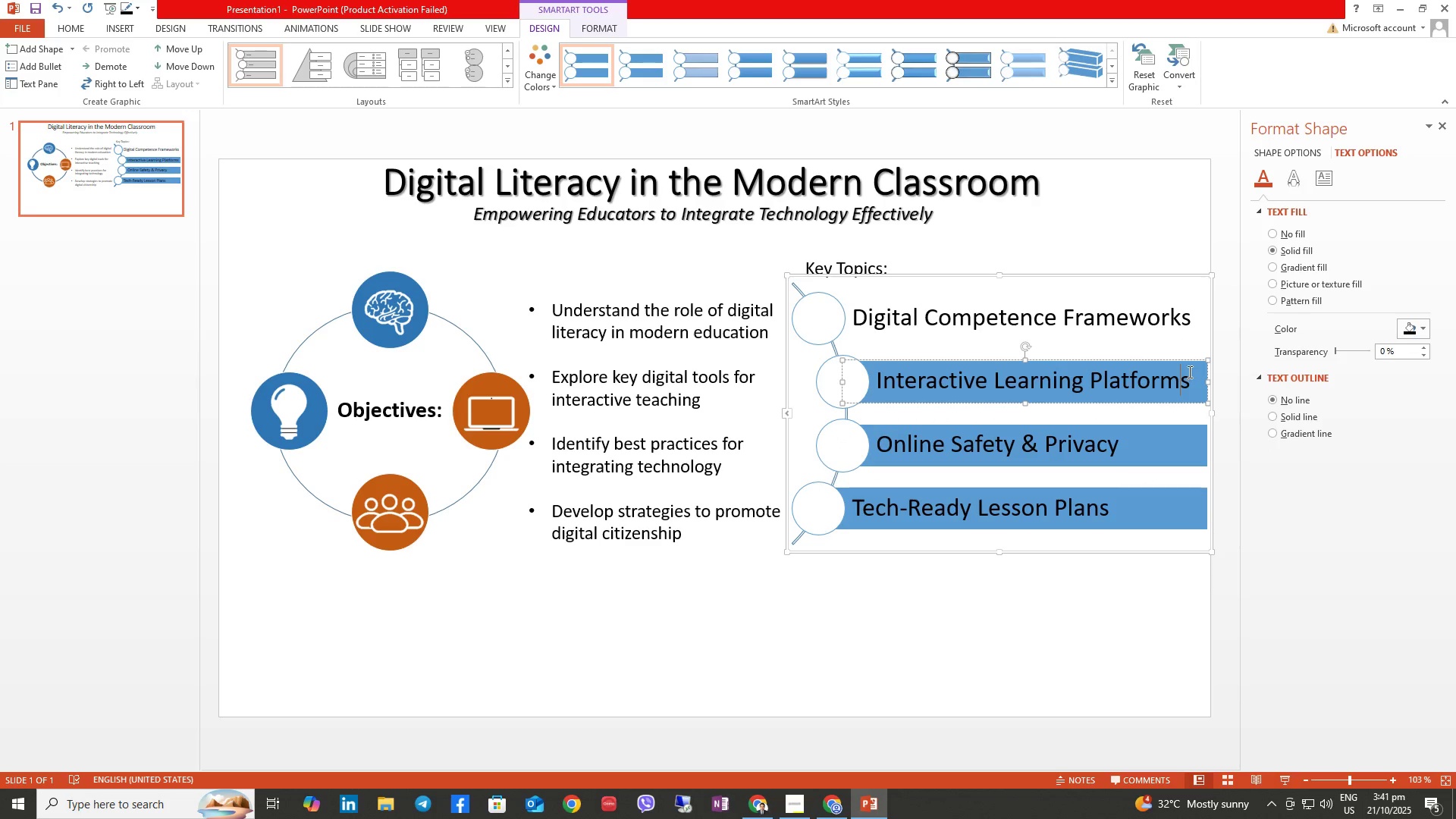 
left_click([1190, 371])
 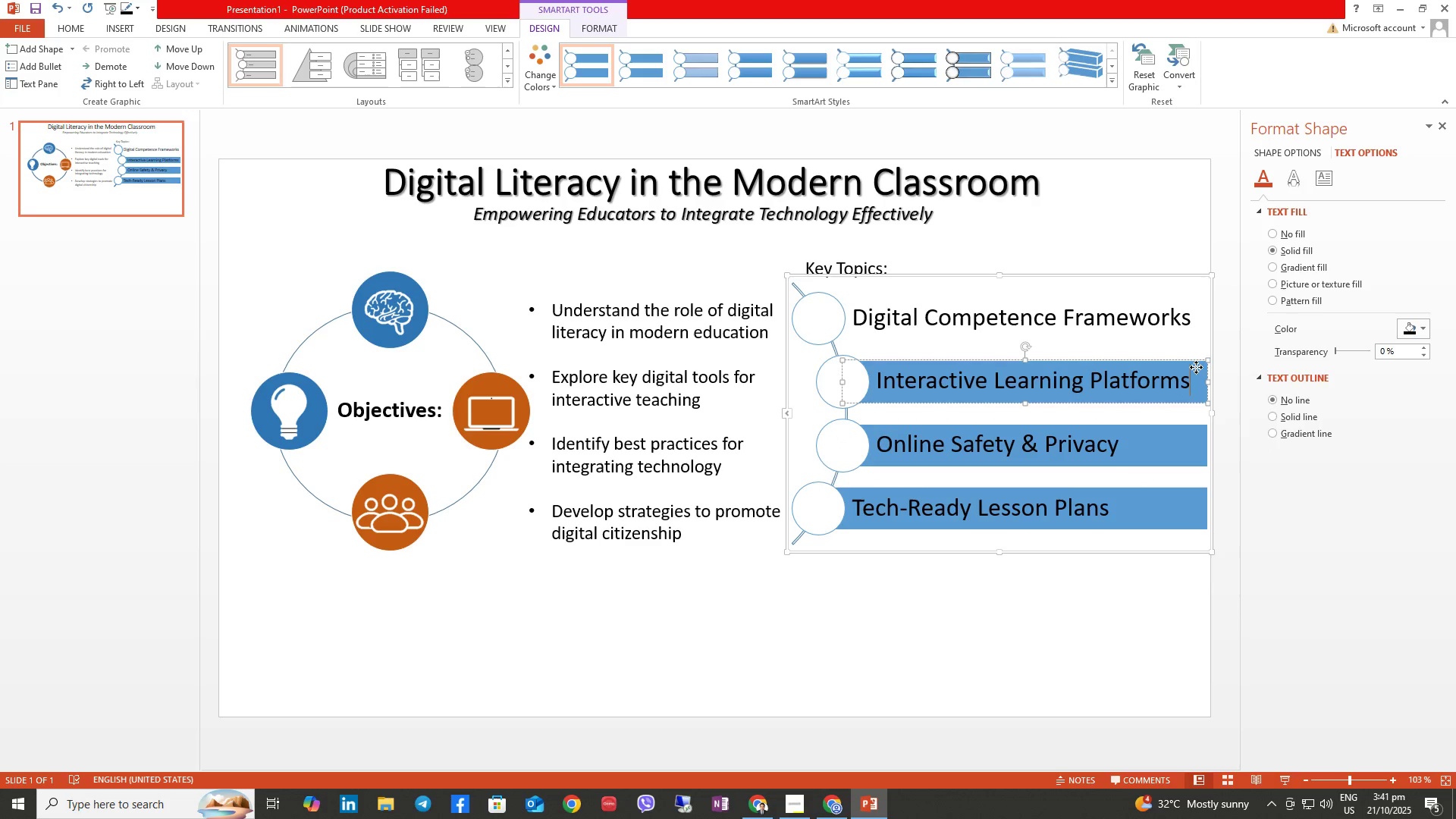 
right_click([1196, 367])
 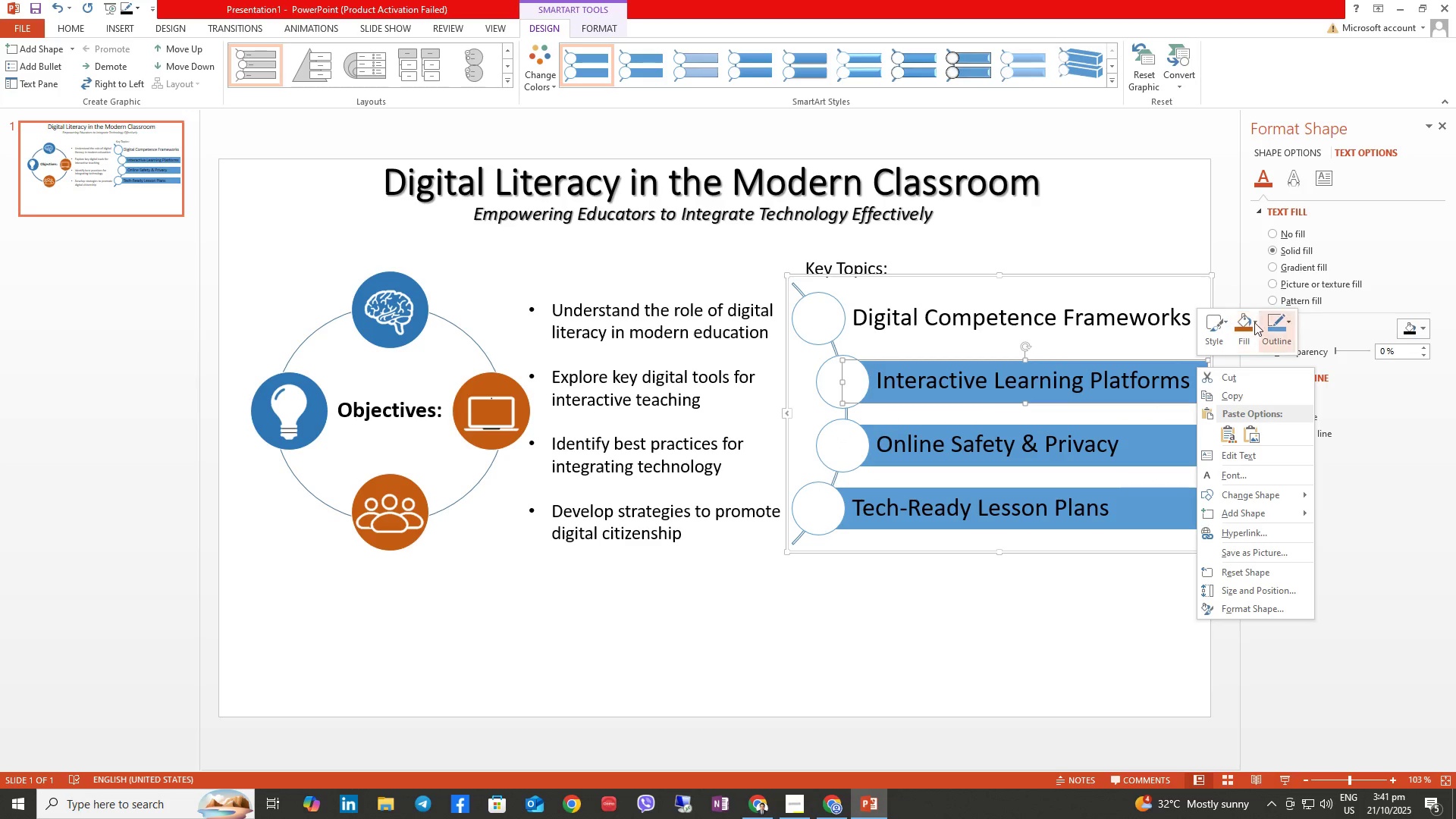 
left_click([1243, 325])
 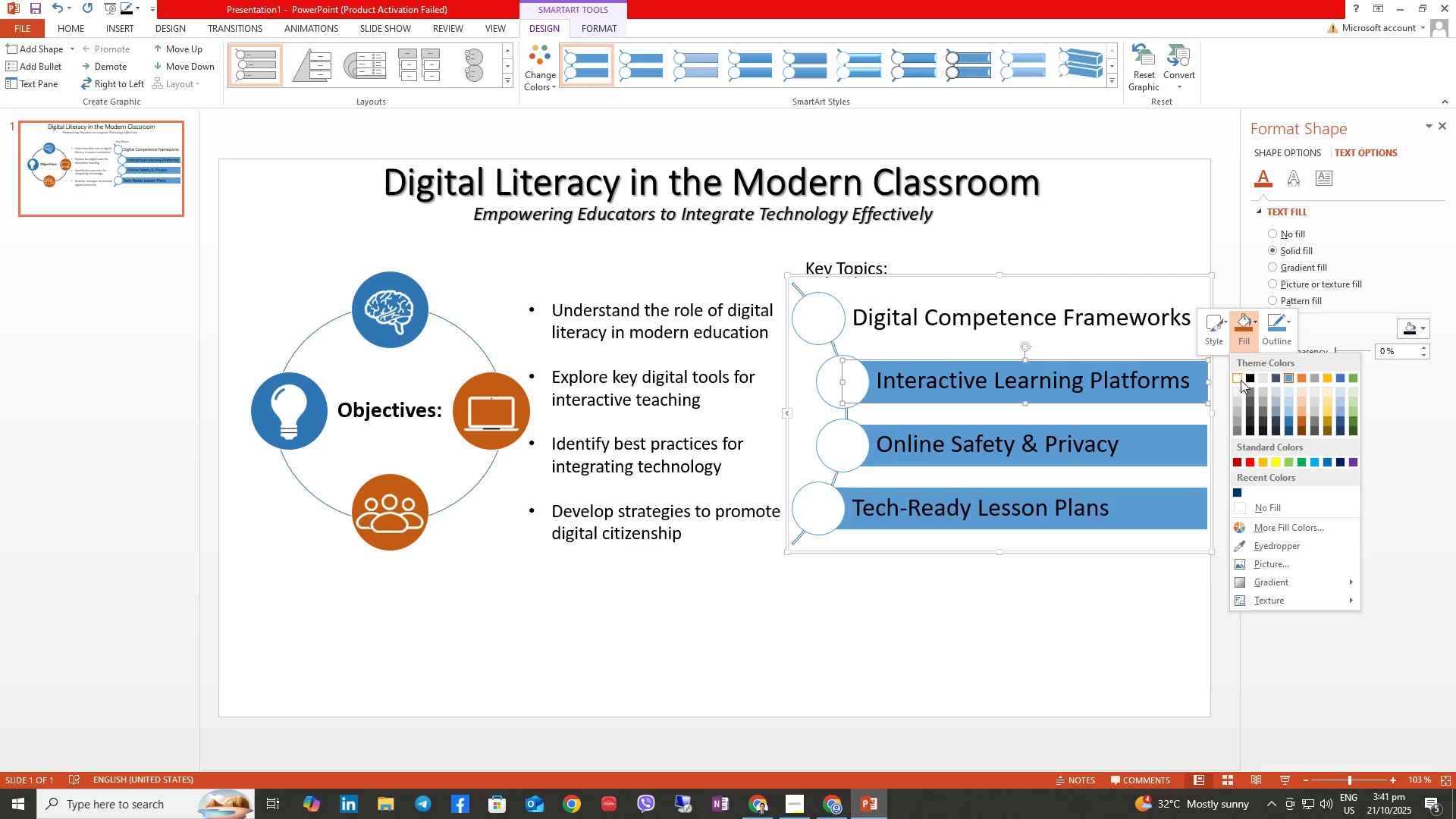 
left_click([1243, 378])
 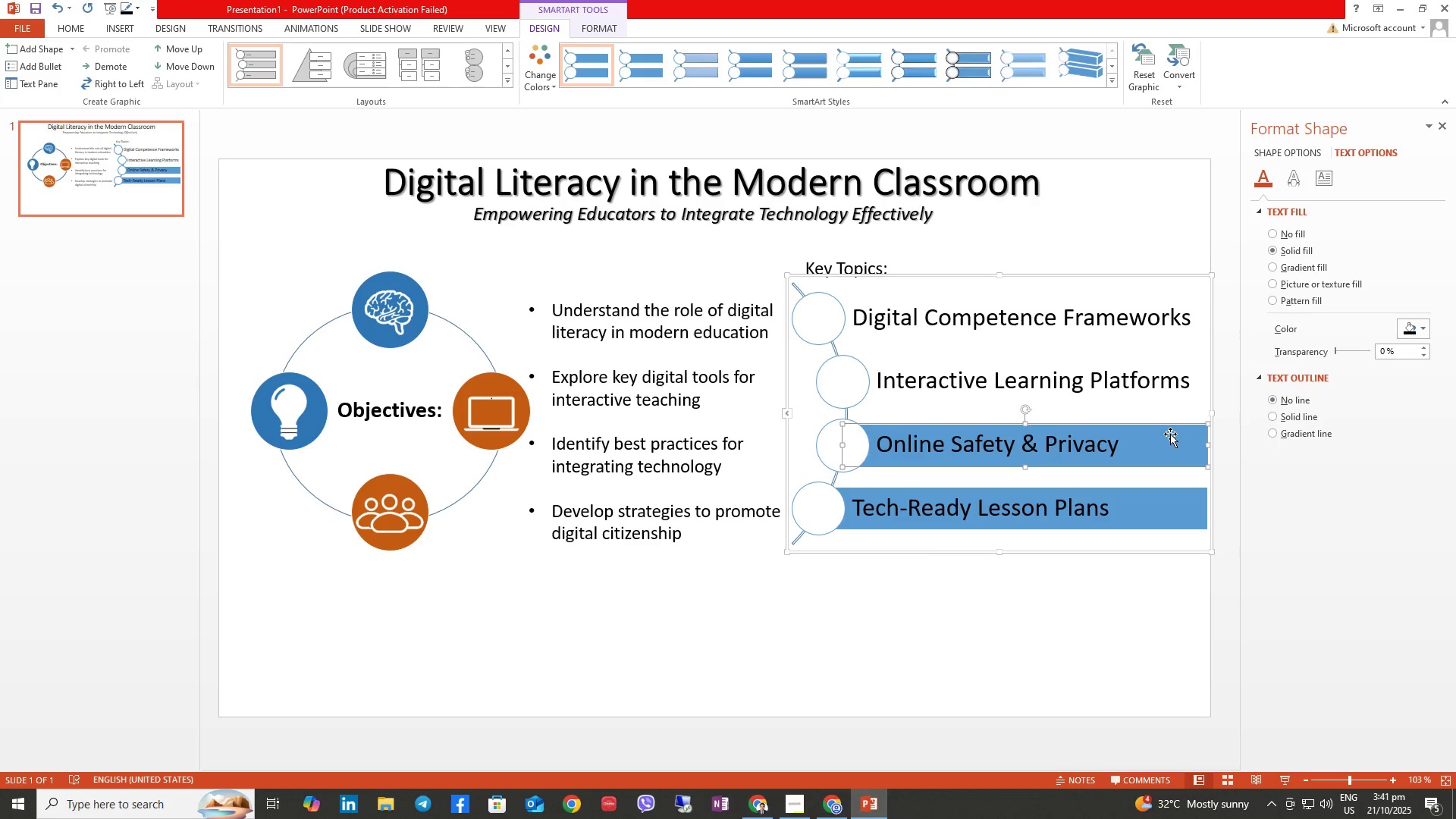 
right_click([1170, 434])
 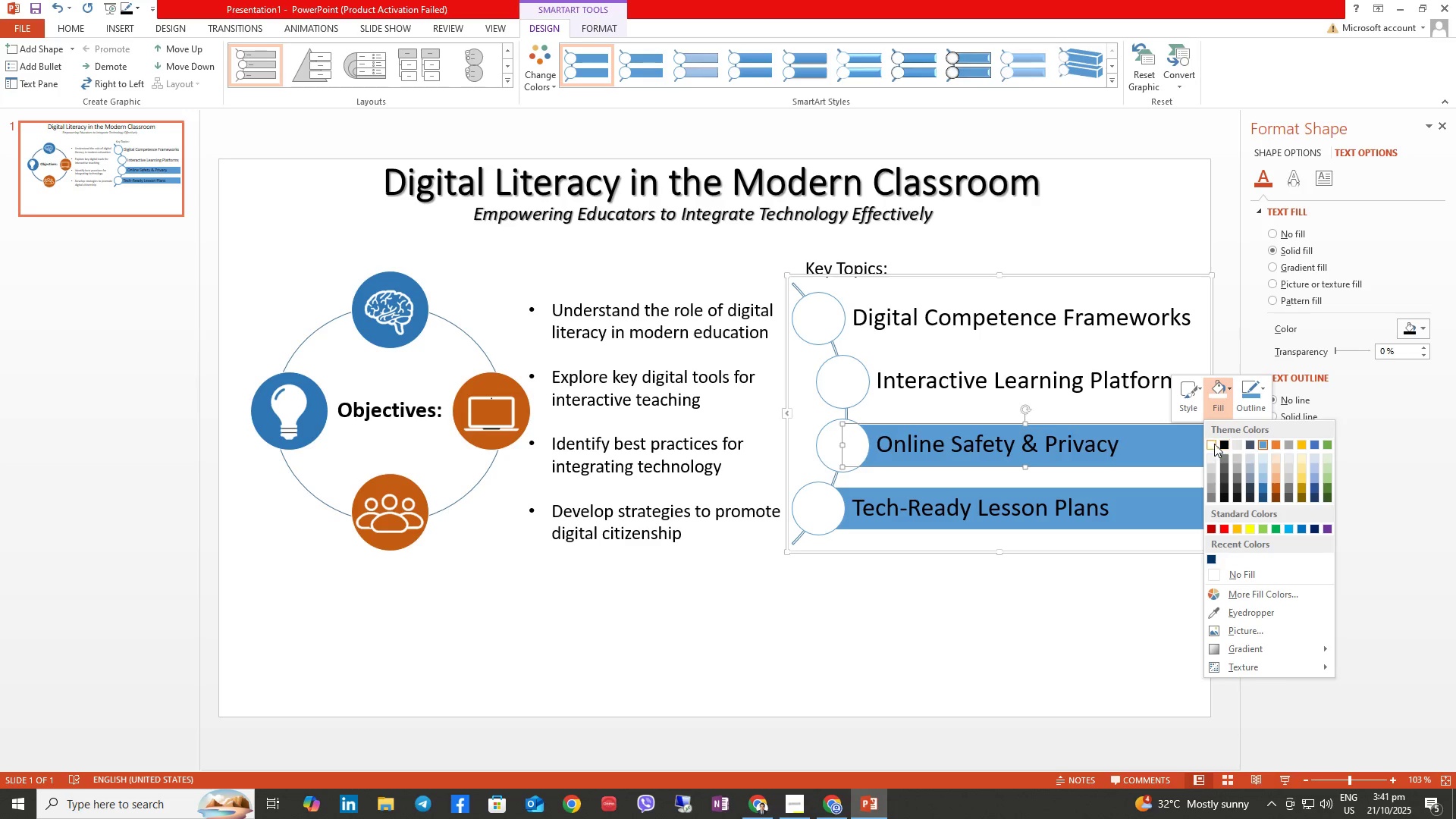 
double_click([1134, 508])
 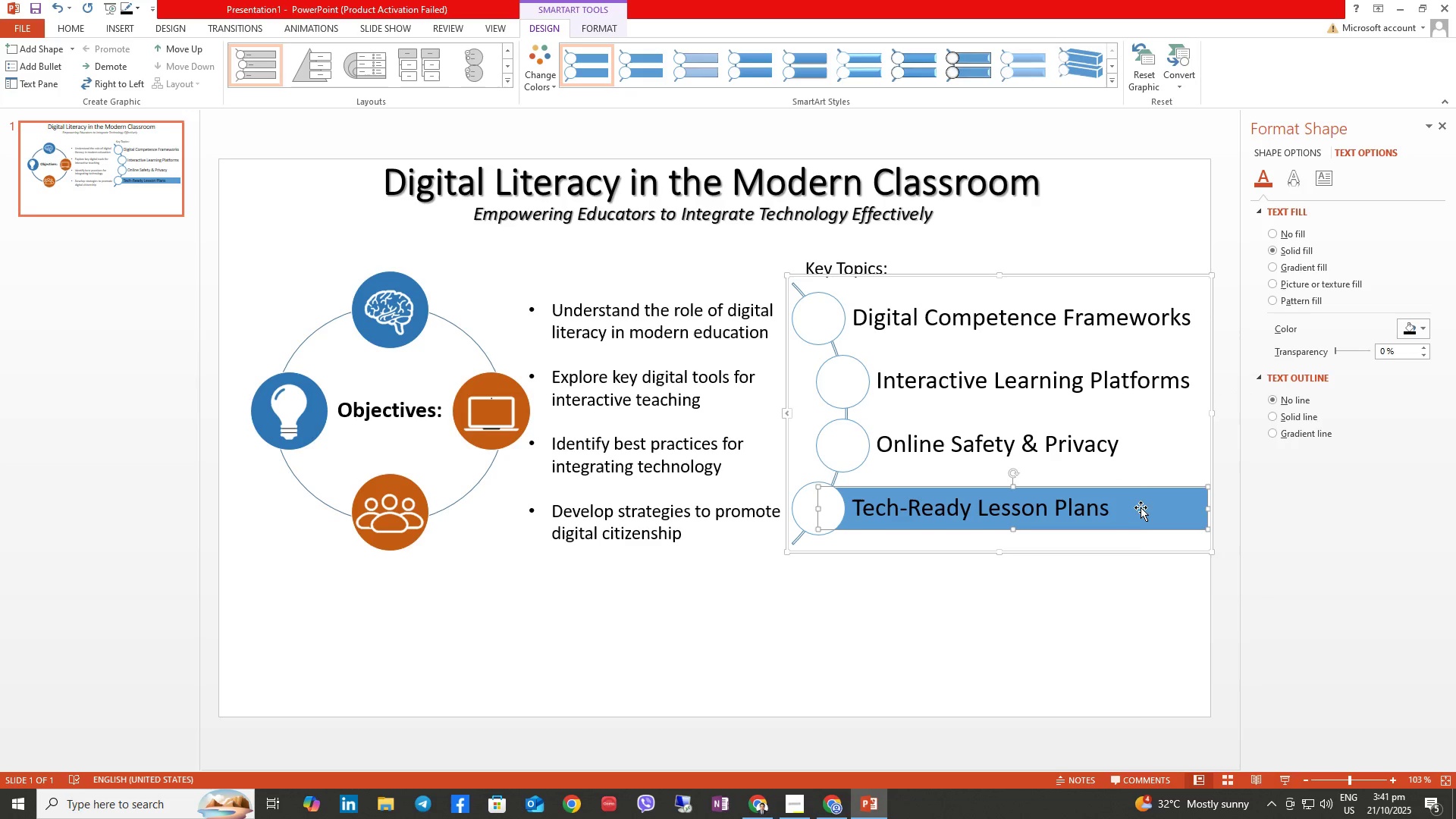 
right_click([1141, 507])
 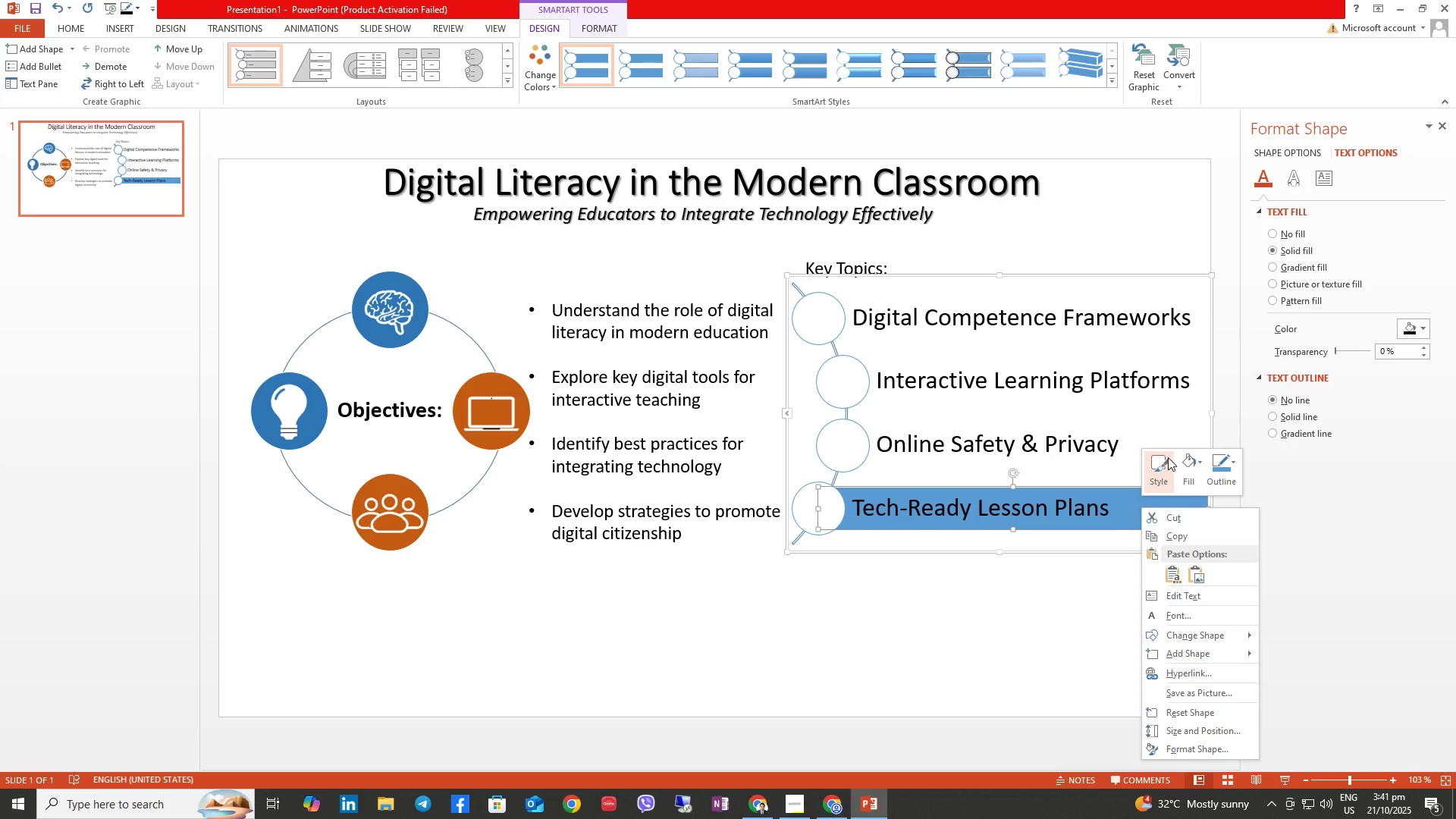 
left_click([1179, 463])
 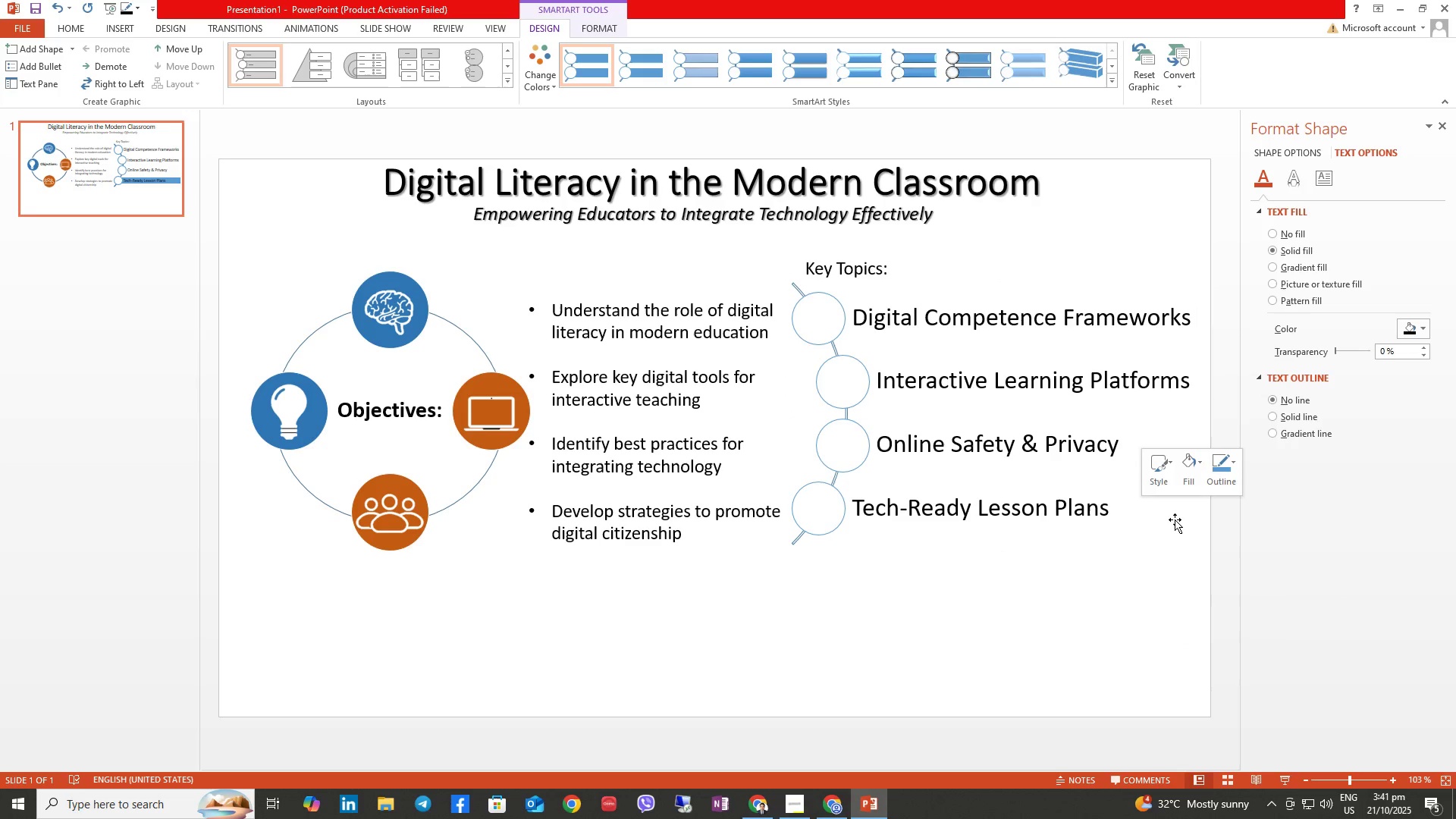 
double_click([1087, 570])
 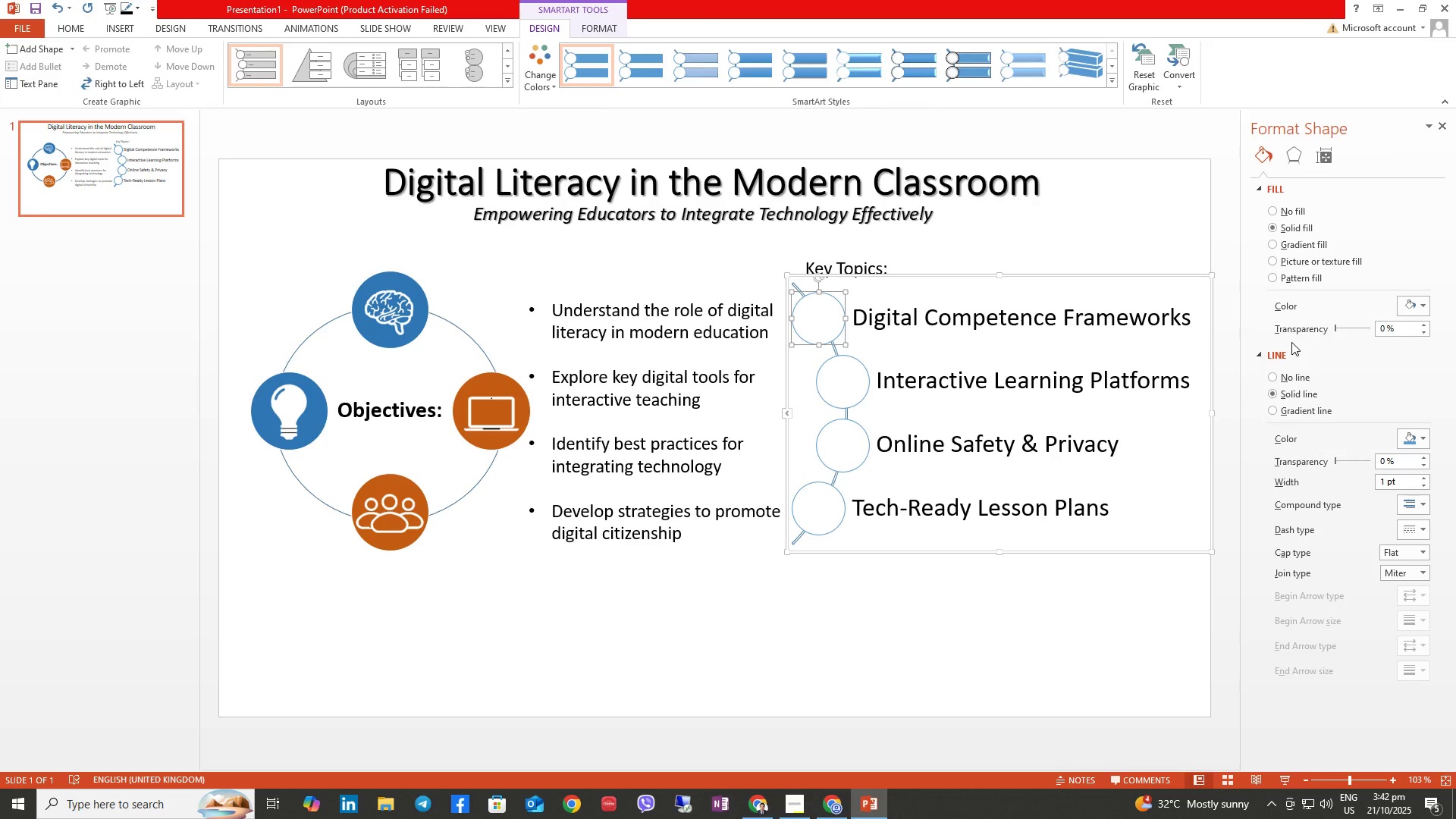 
wait(5.4)
 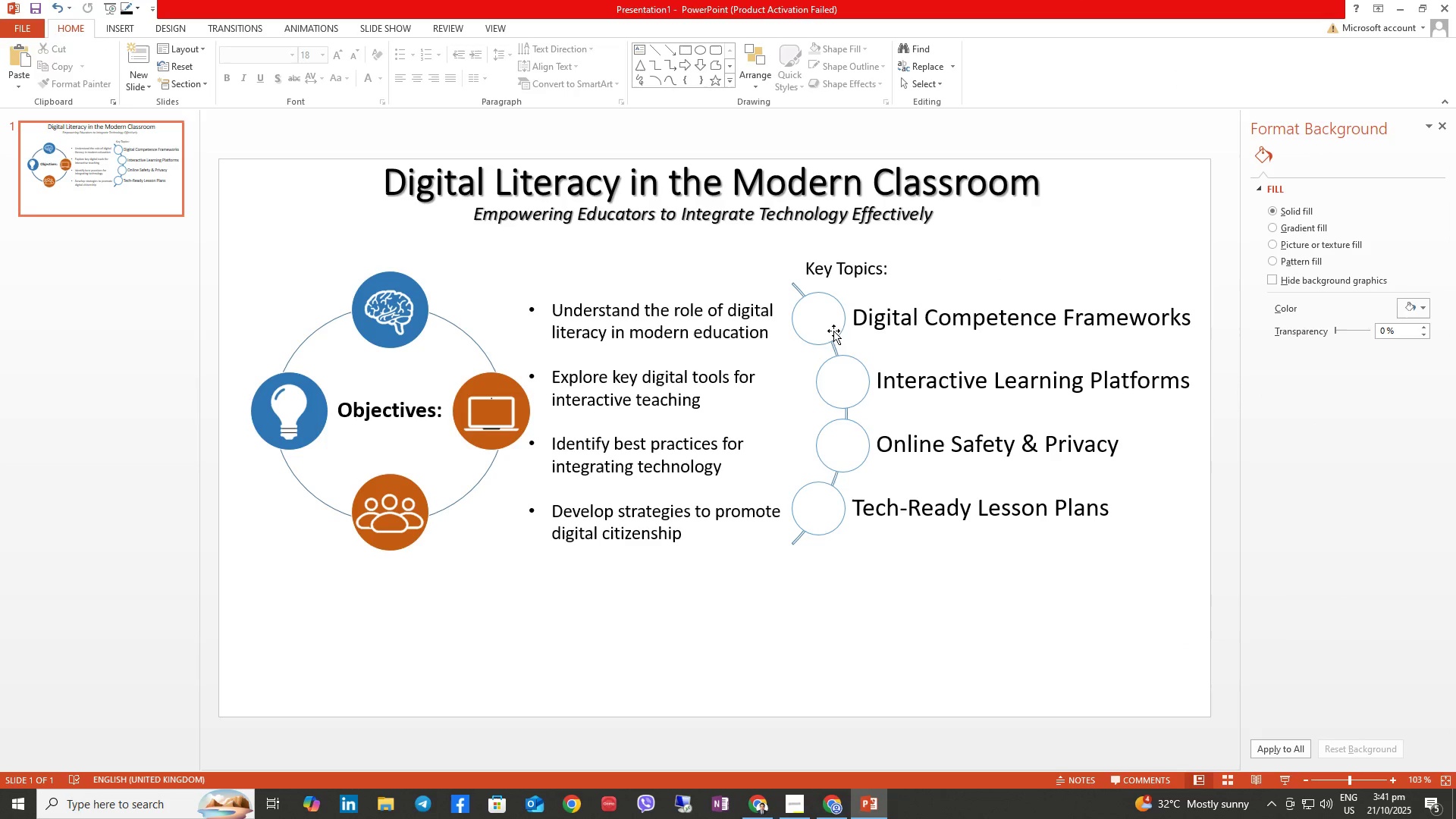 
left_click([1298, 376])
 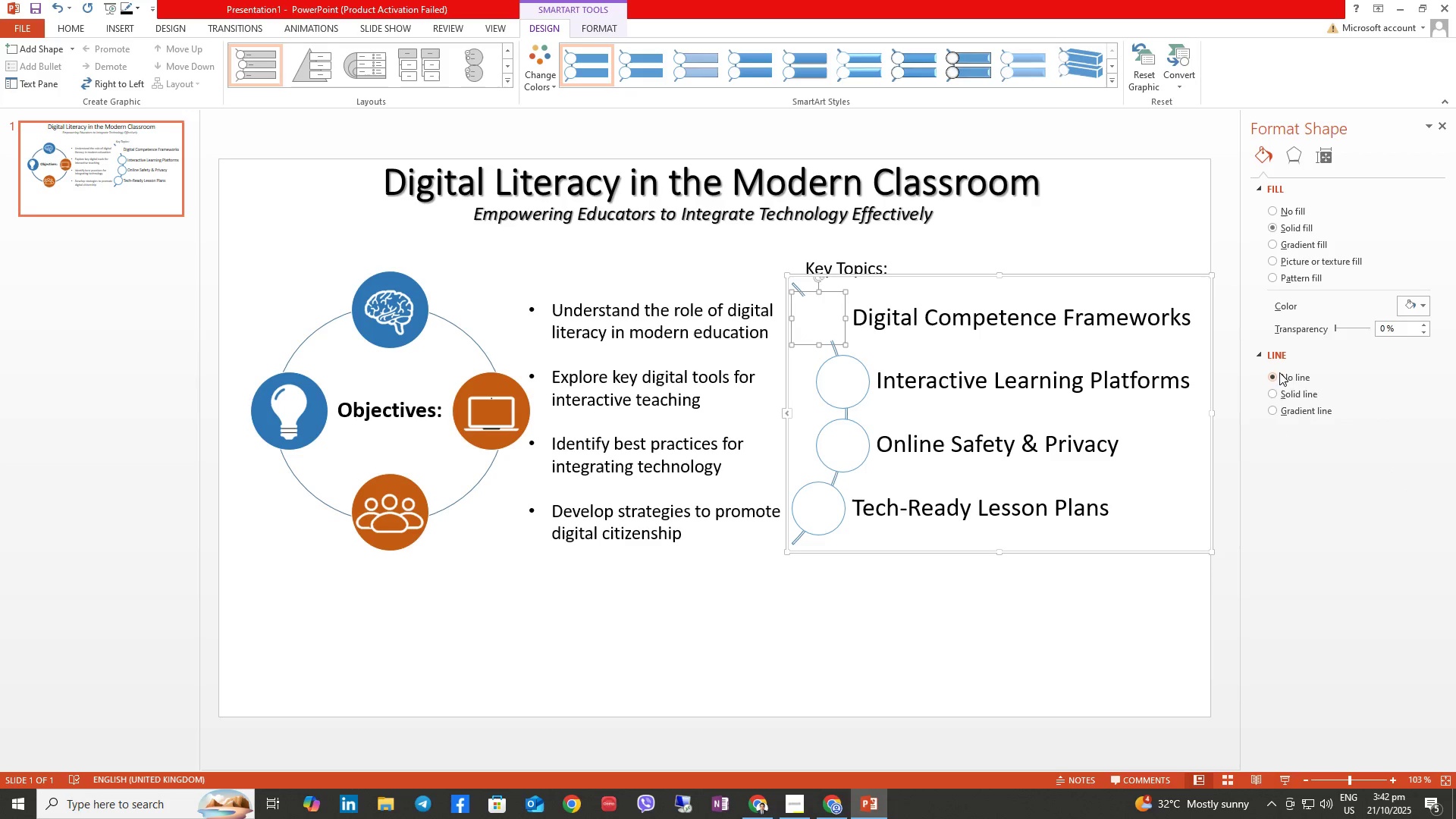 
left_click([1293, 393])
 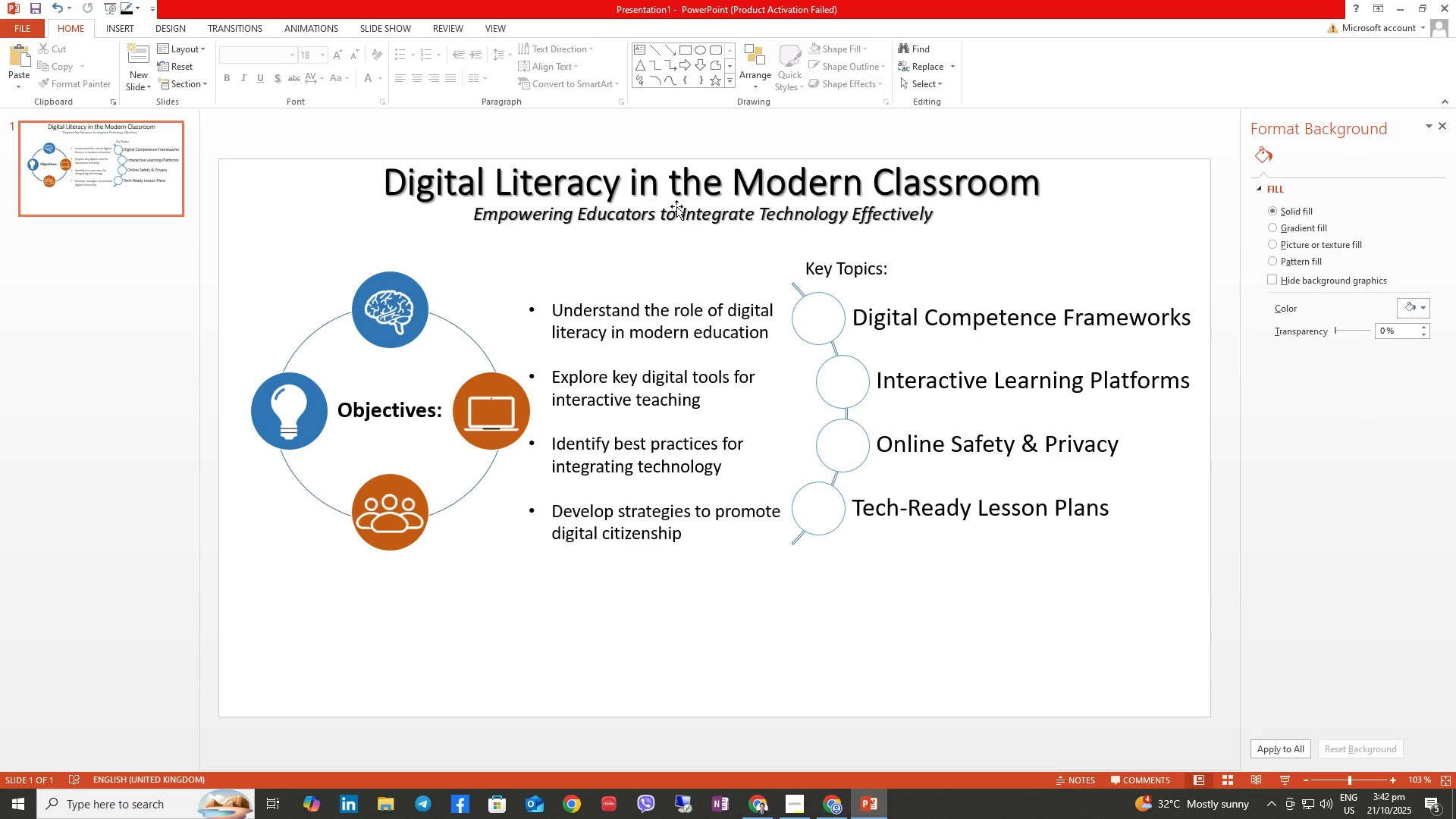 
wait(6.42)
 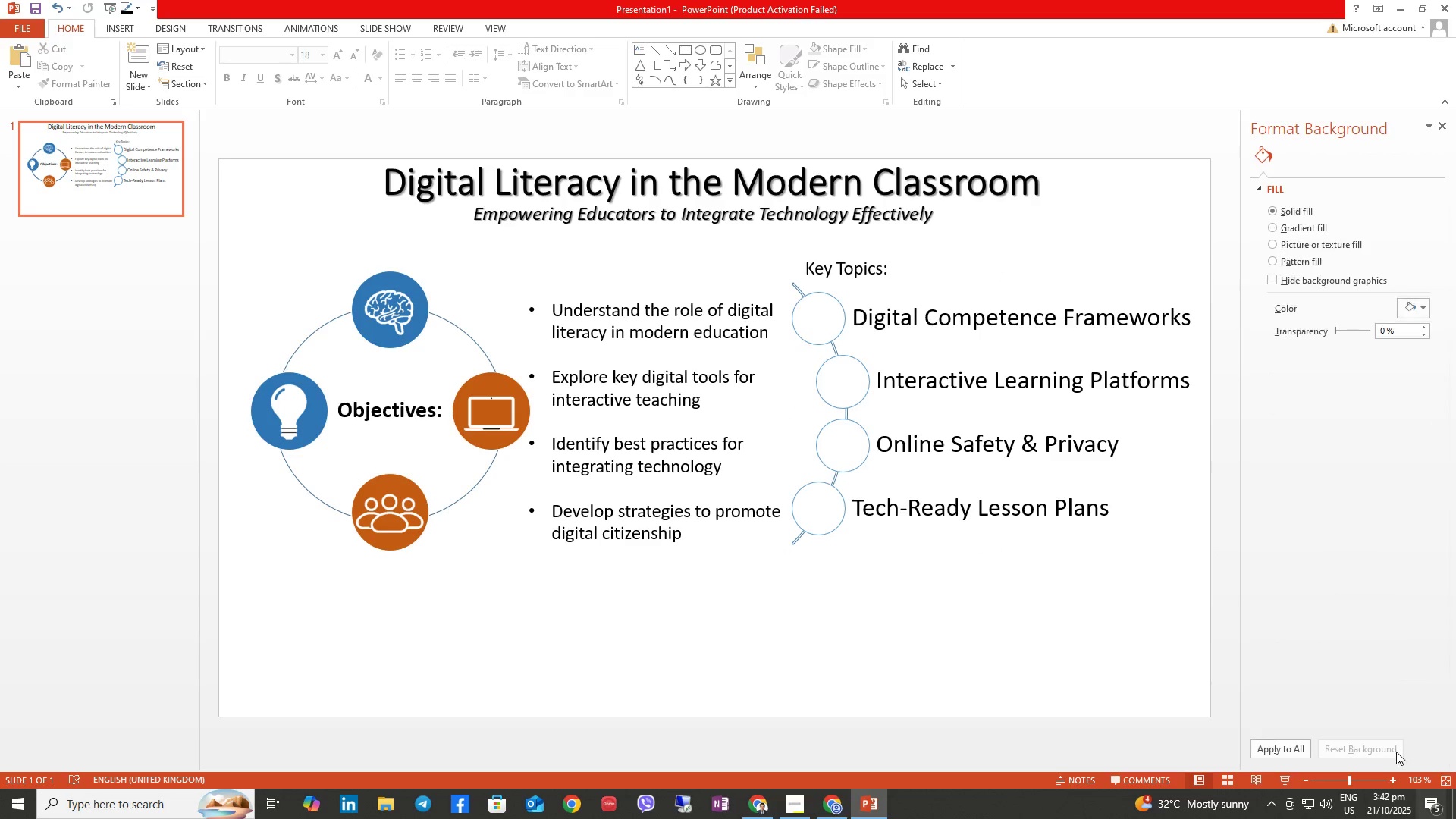 
left_click([801, 806])